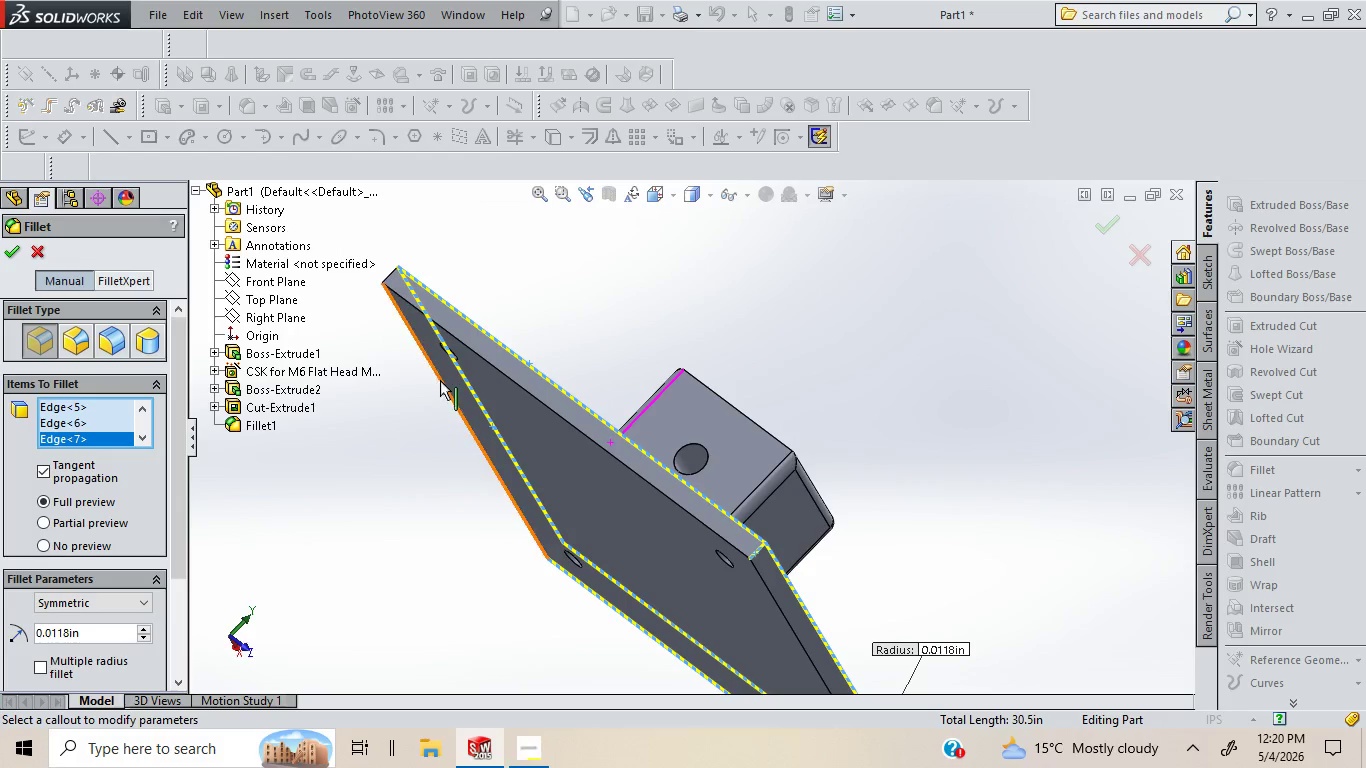 
left_click([441, 380])
 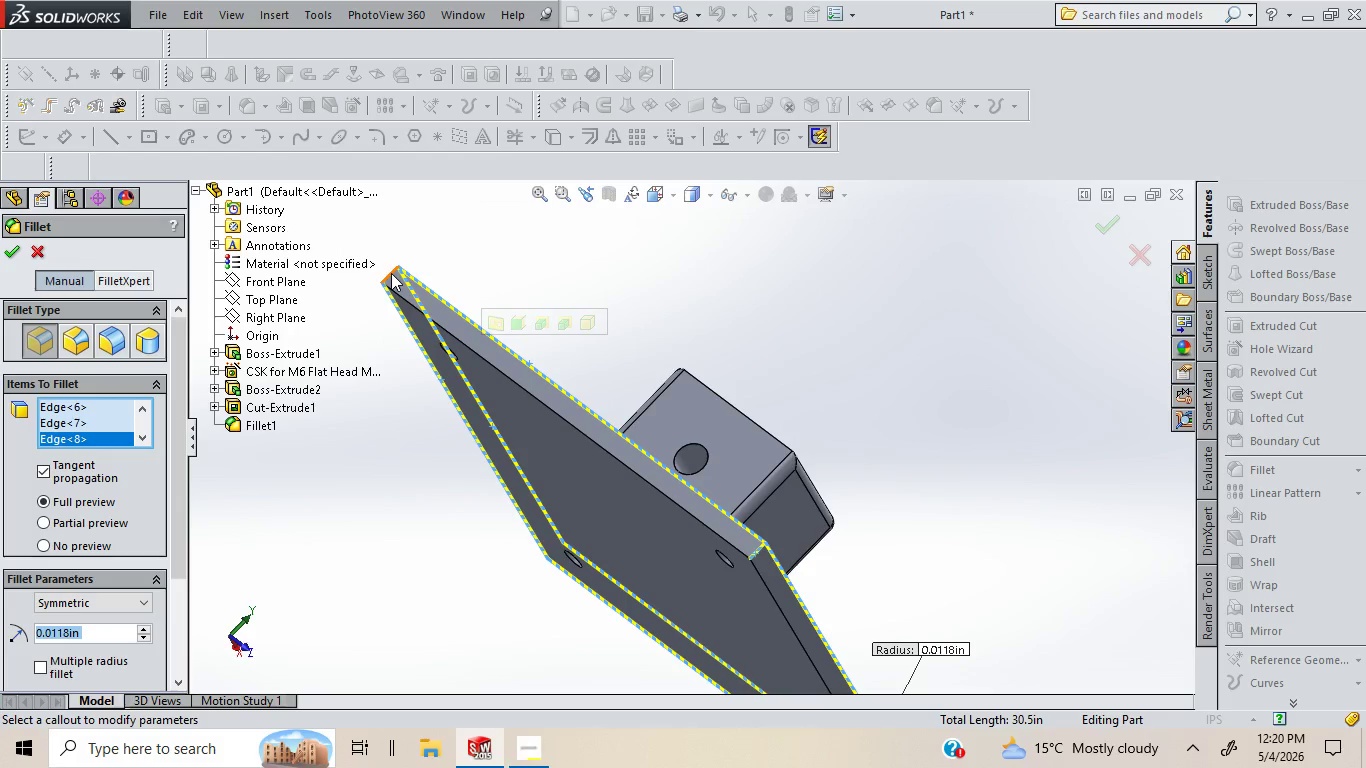 
left_click([391, 273])
 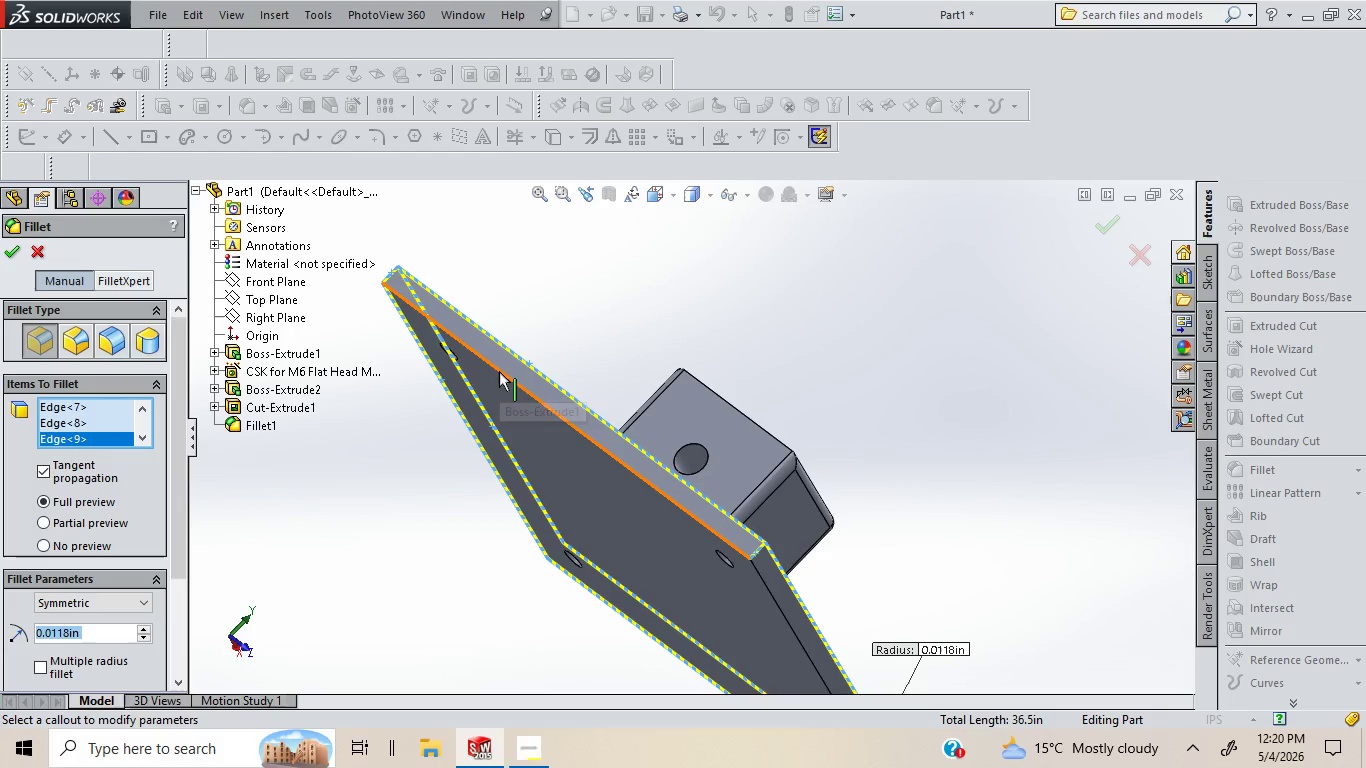 
left_click([499, 371])
 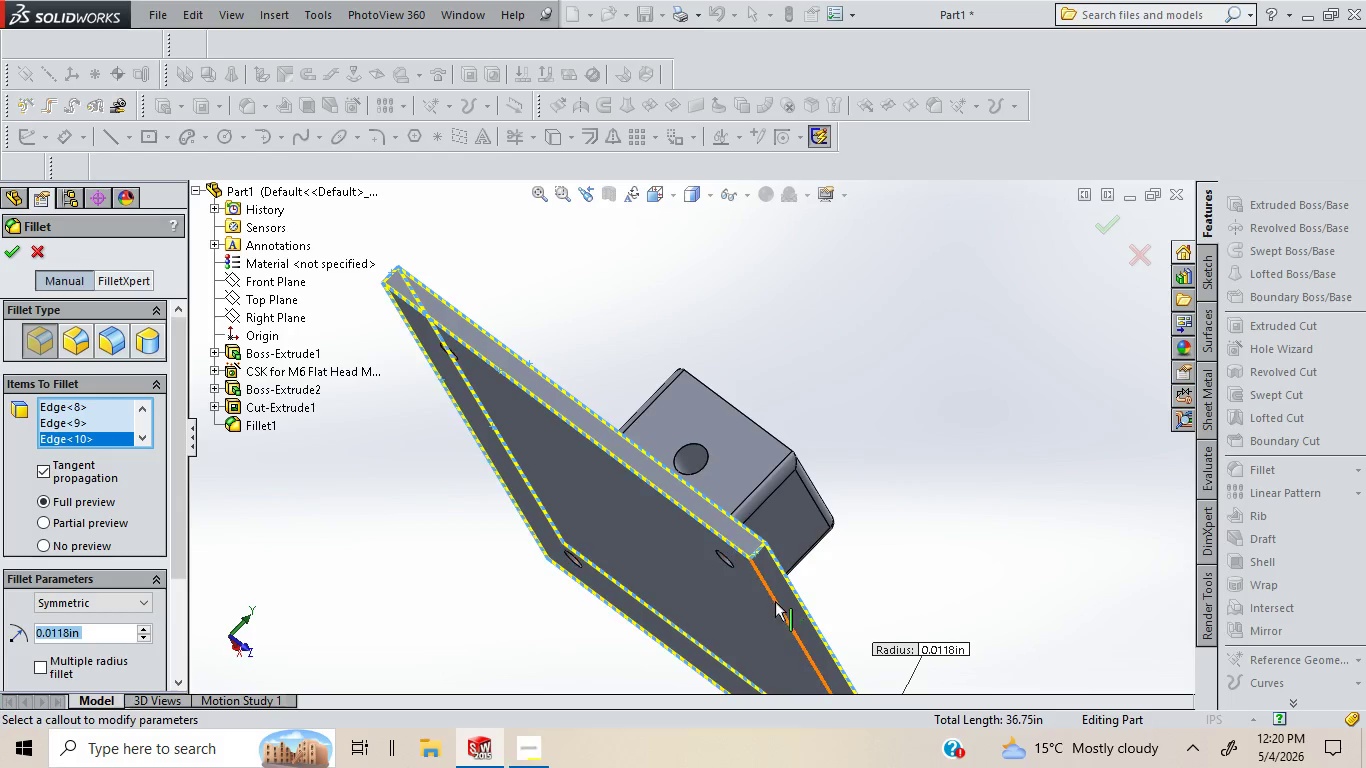 
left_click([776, 601])
 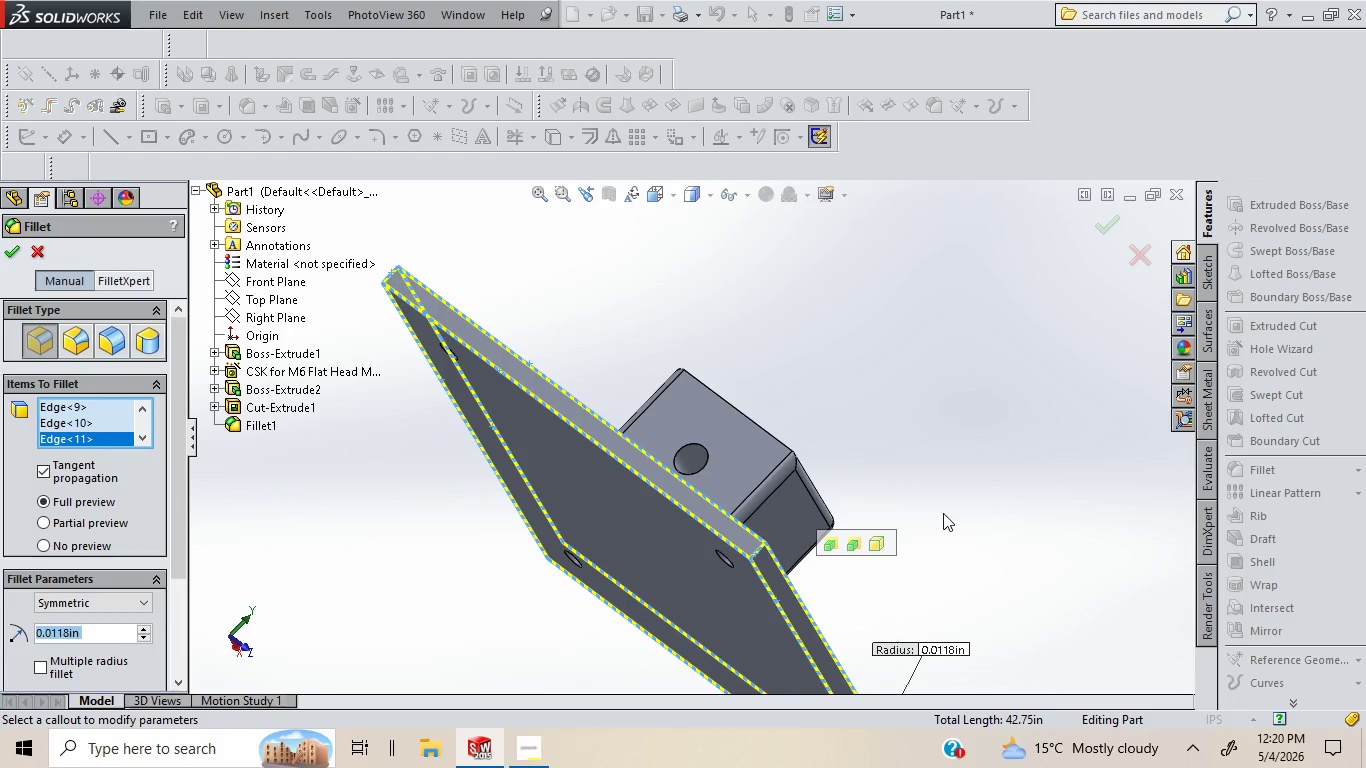 
key(ArrowUp)
 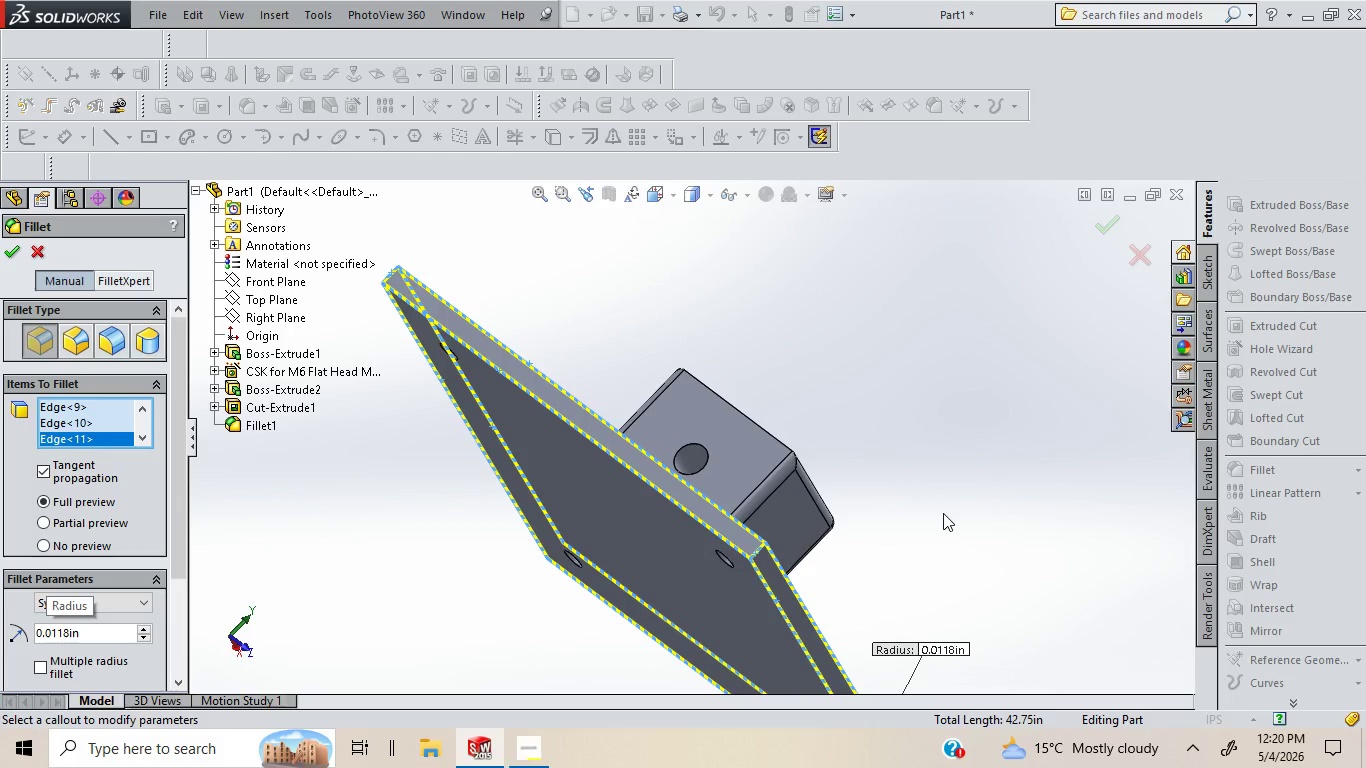 
key(ArrowLeft)
 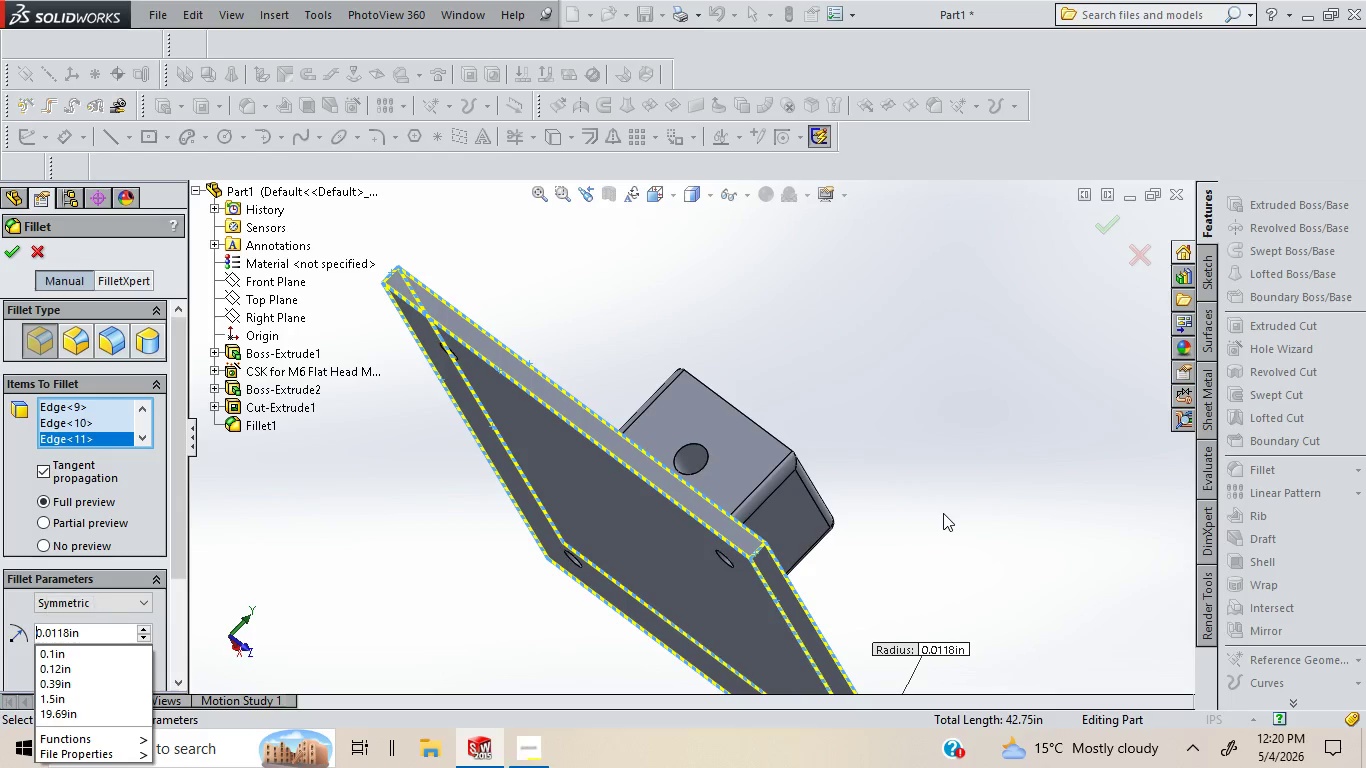 
key(ArrowLeft)
 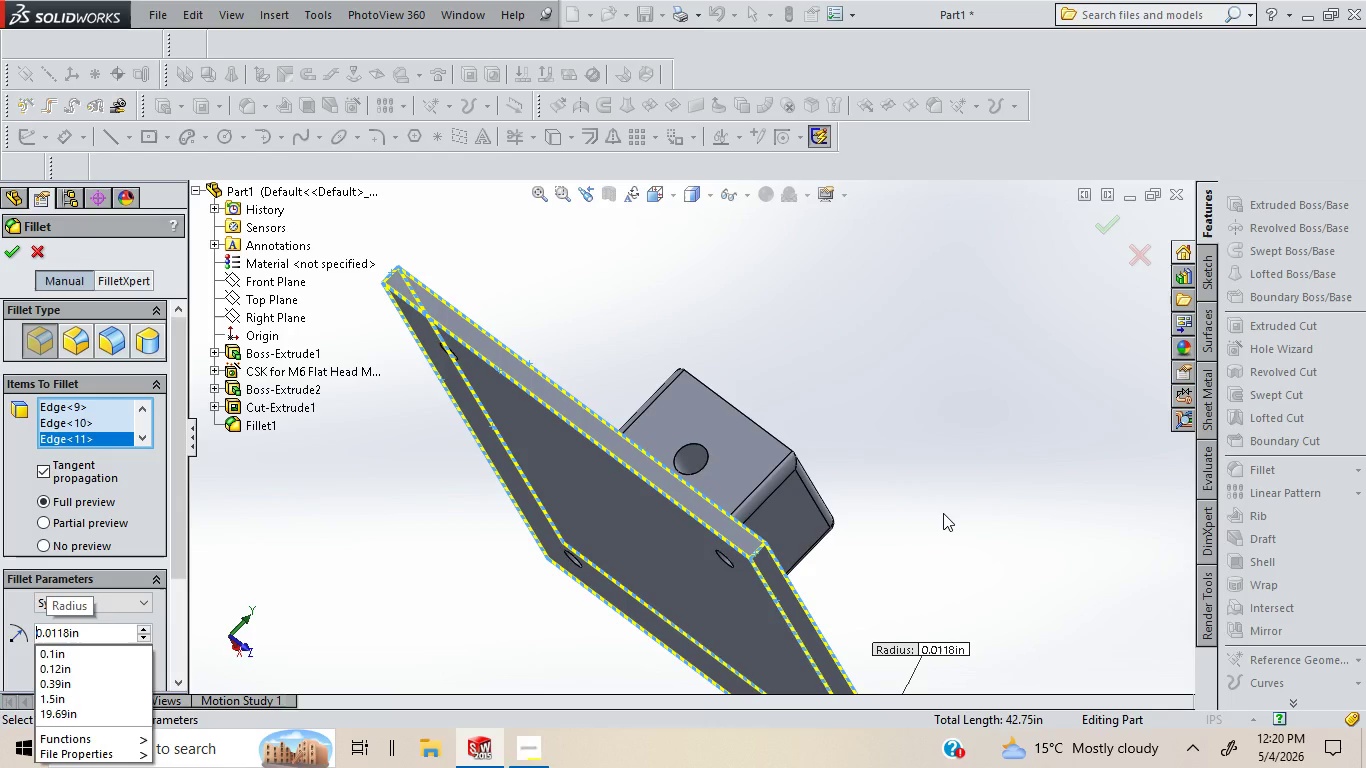 
left_click([943, 513])
 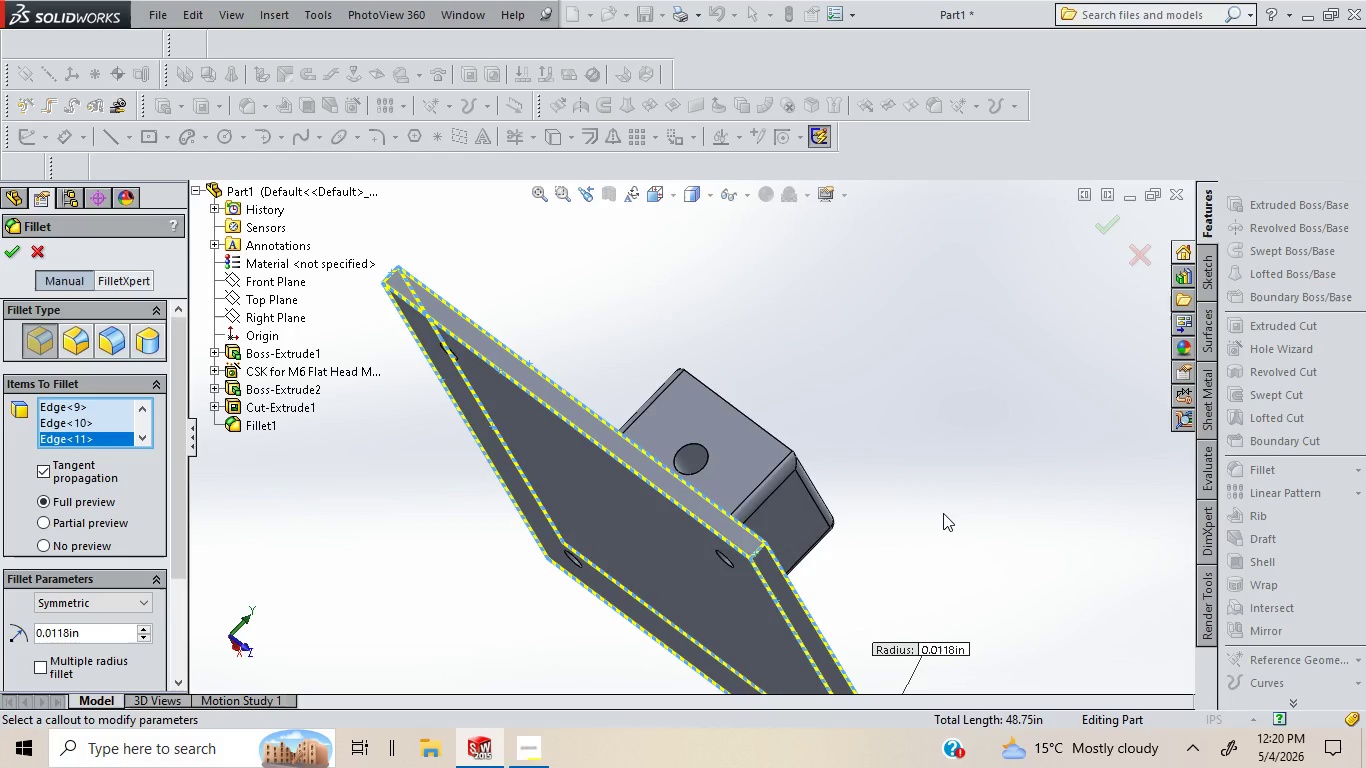 
key(ArrowLeft)
 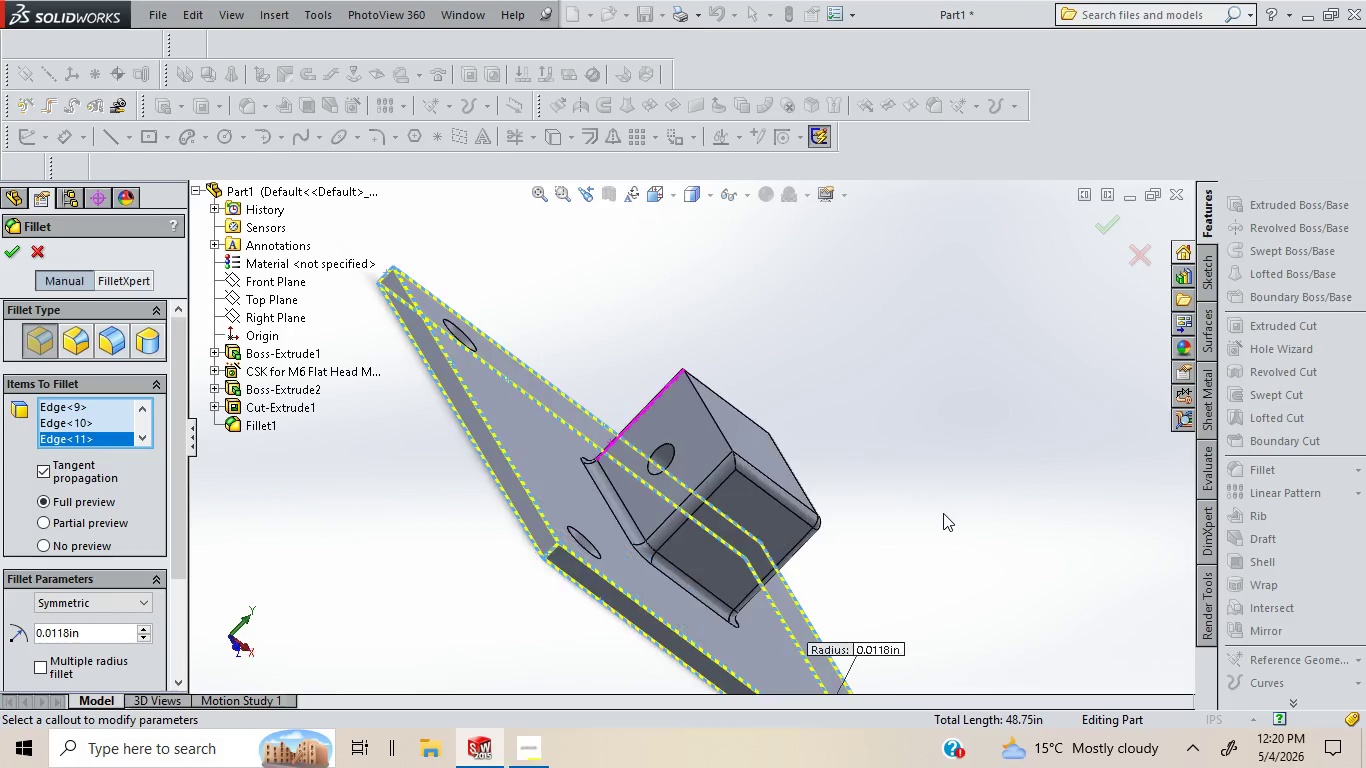 
key(ArrowLeft)
 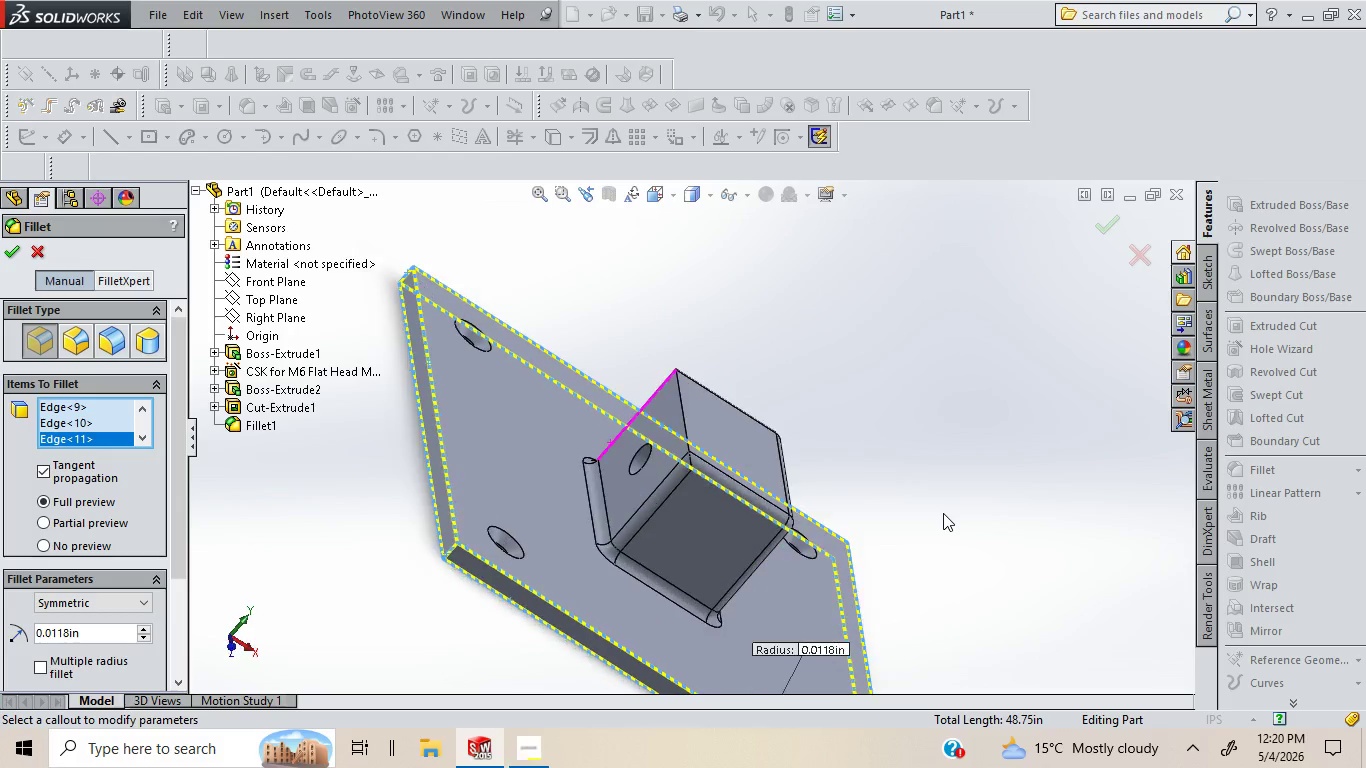 
key(ArrowLeft)
 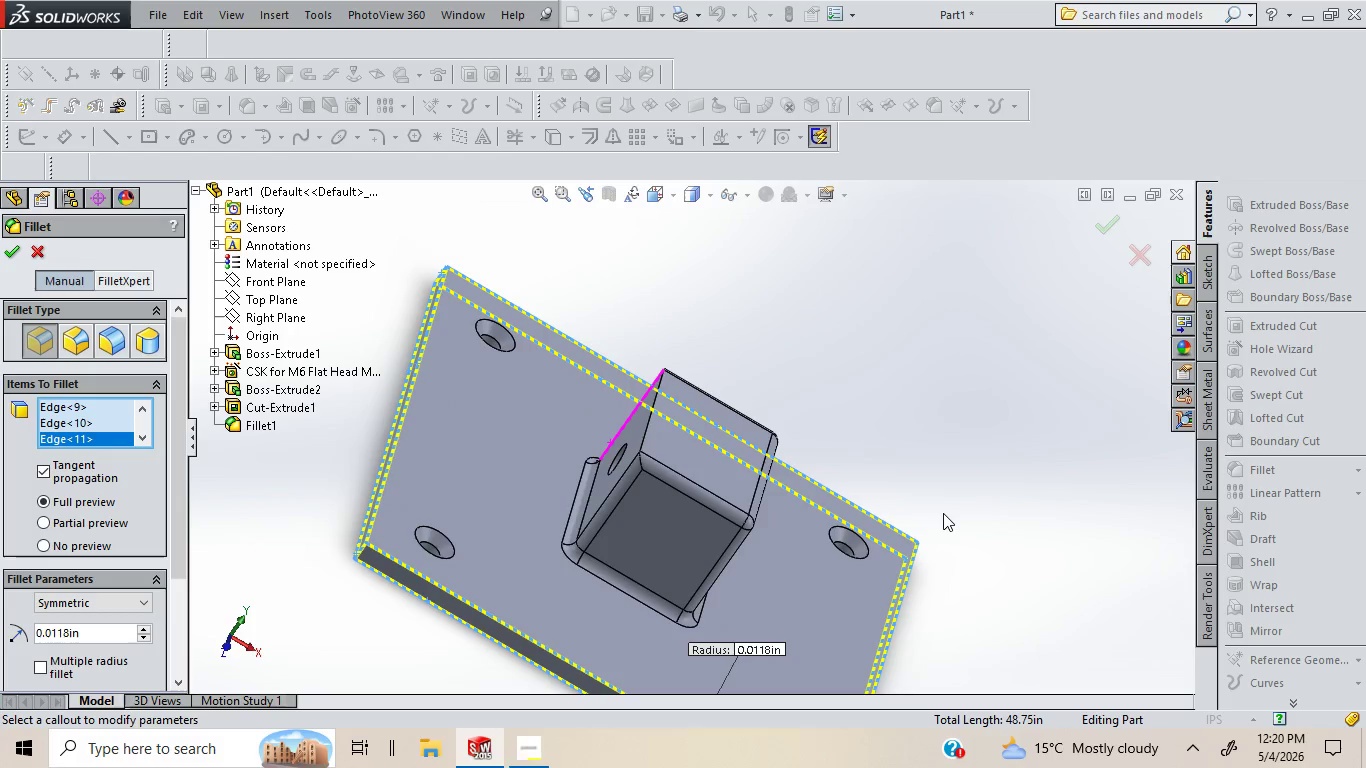 
key(ArrowLeft)
 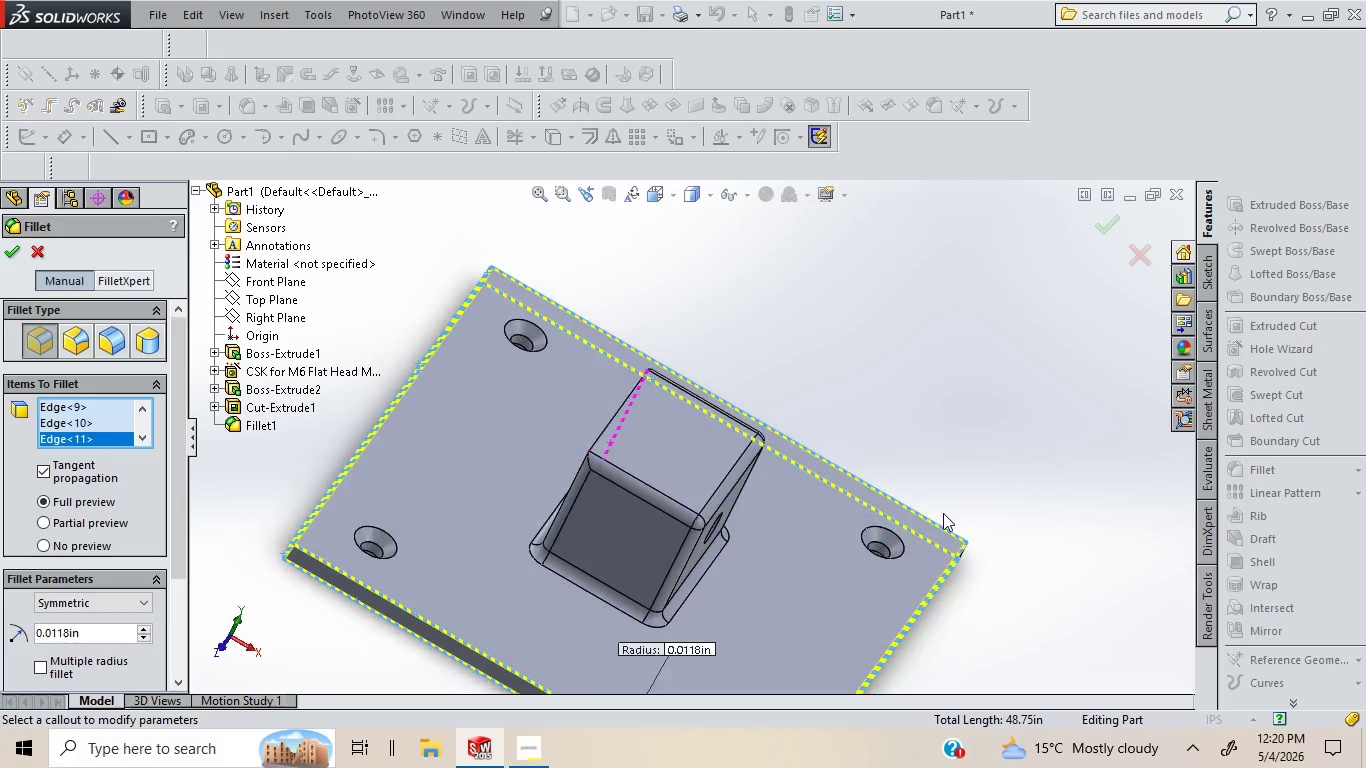 
key(ArrowLeft)
 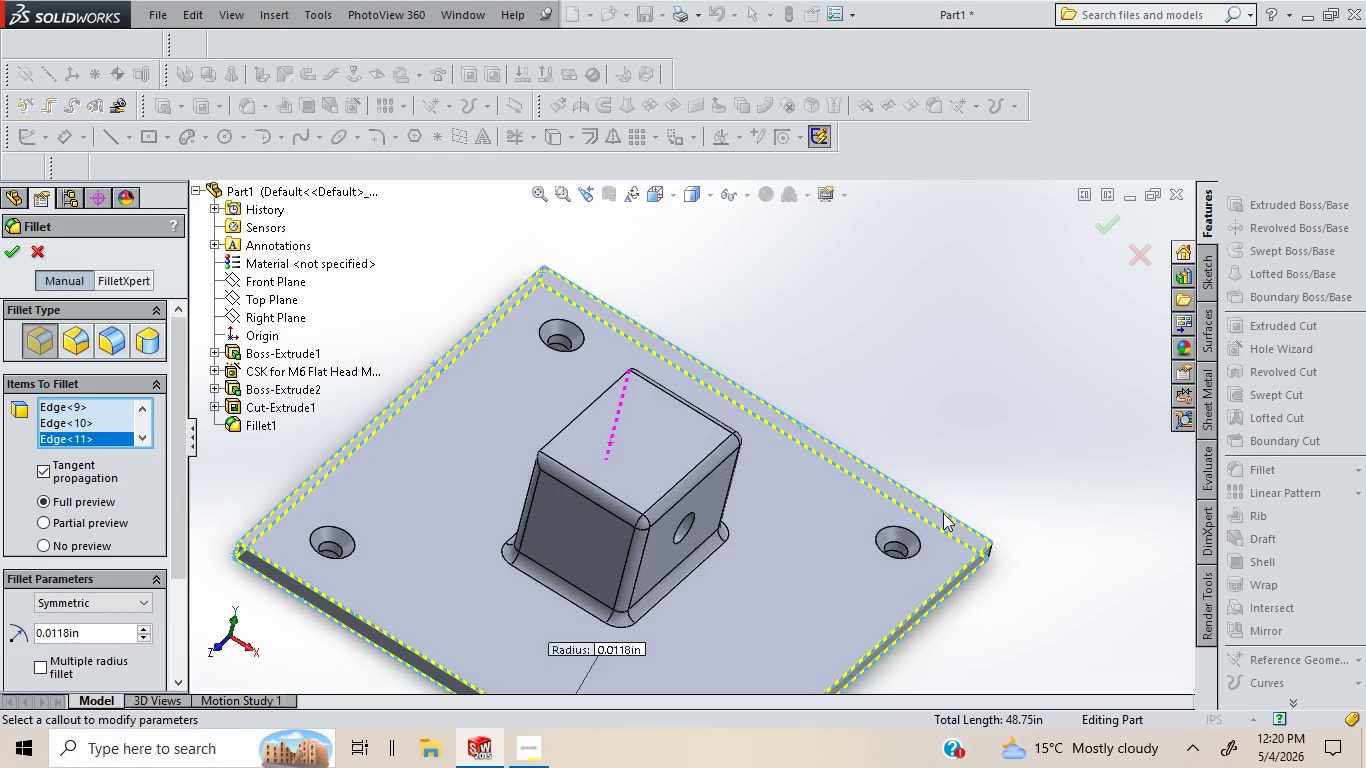 
key(ArrowLeft)
 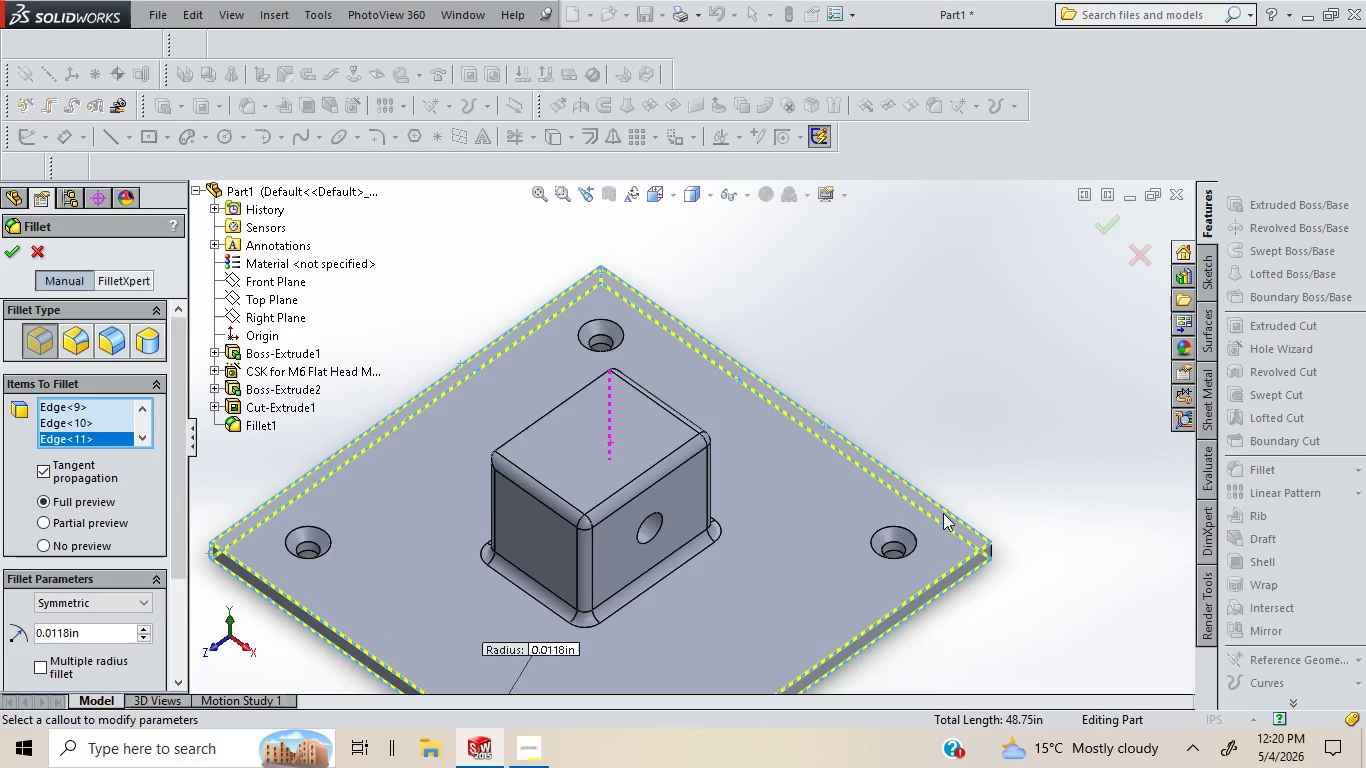 
key(ArrowLeft)
 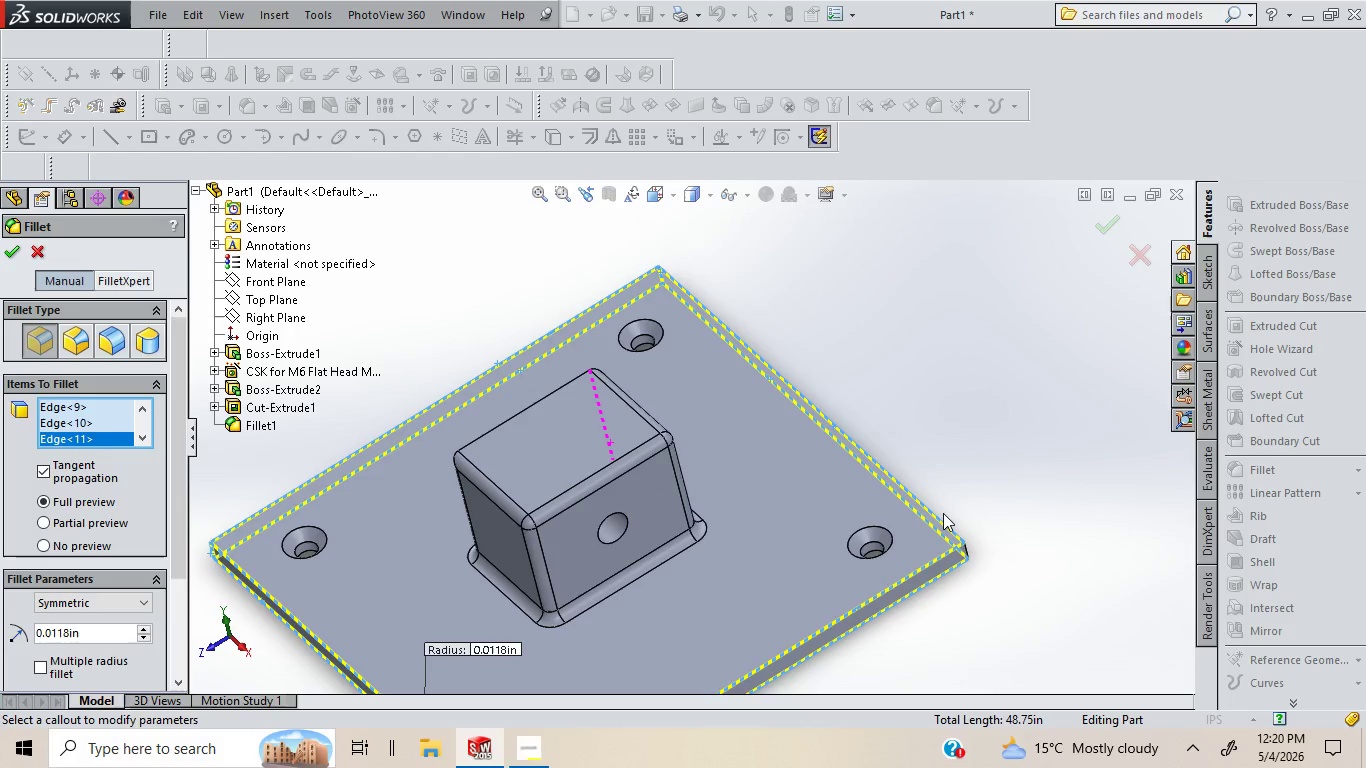 
key(ArrowLeft)
 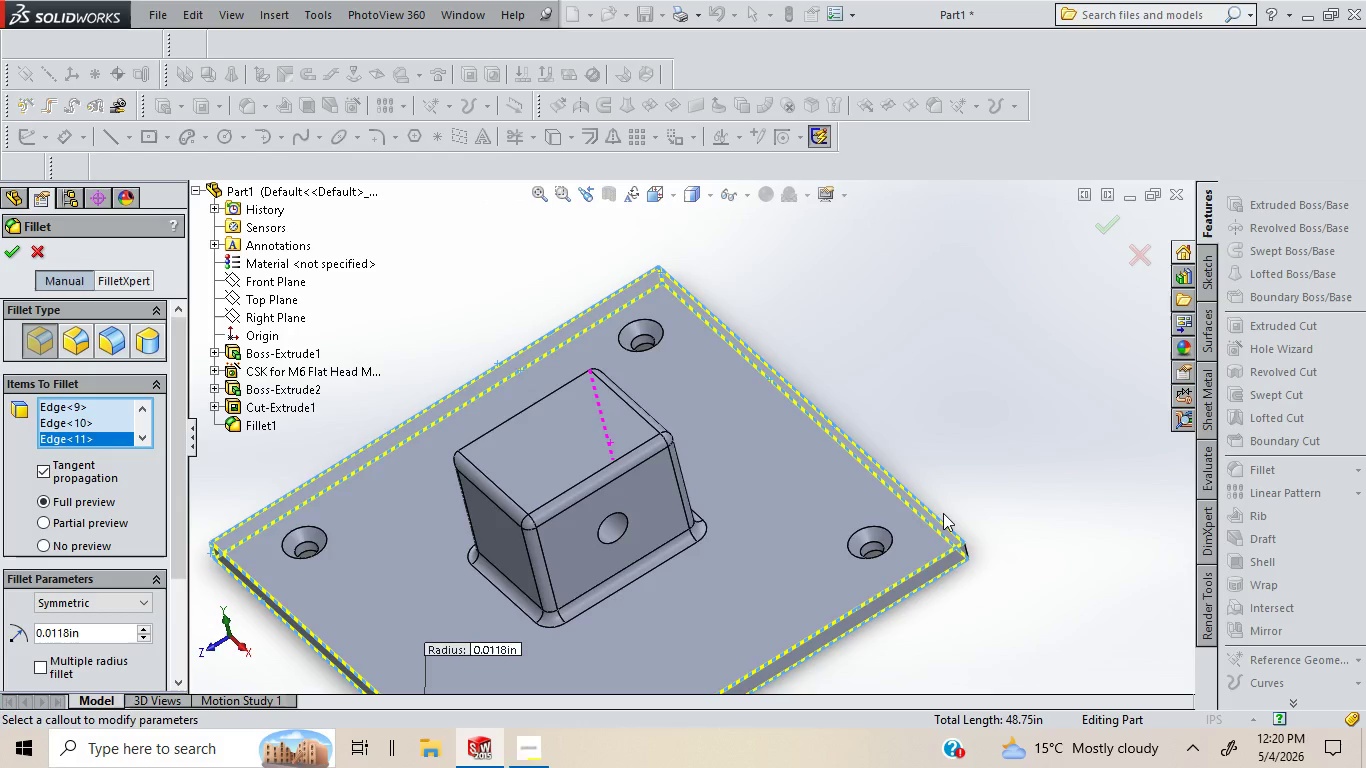 
key(ArrowLeft)
 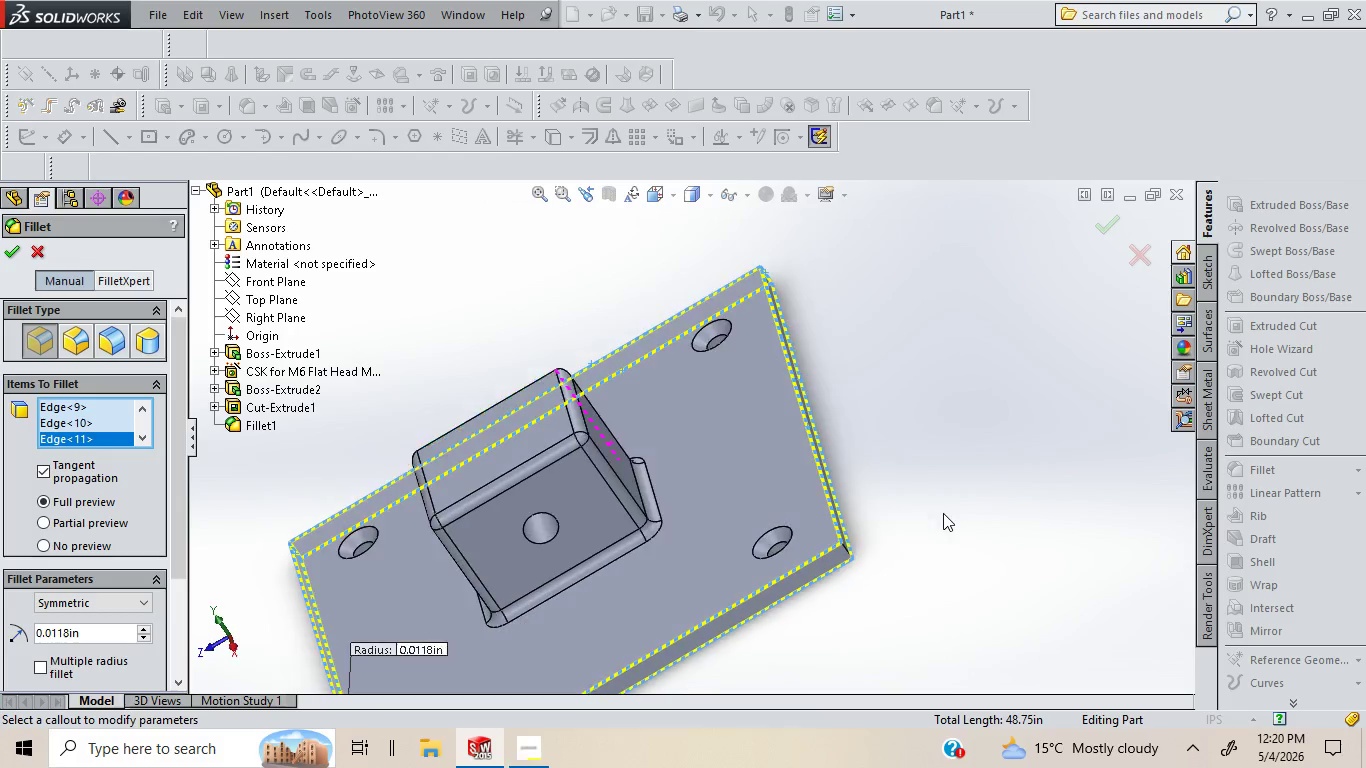 
key(ArrowLeft)
 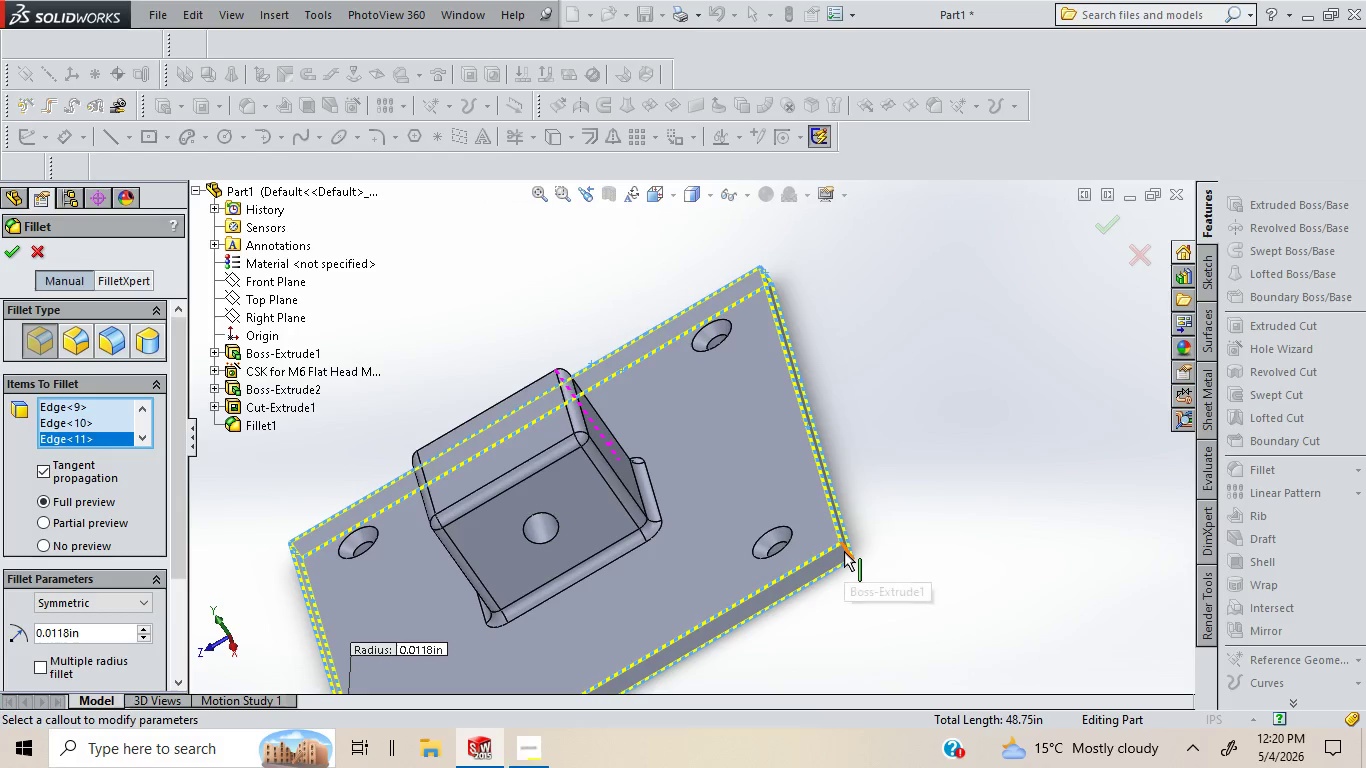 
left_click([844, 550])
 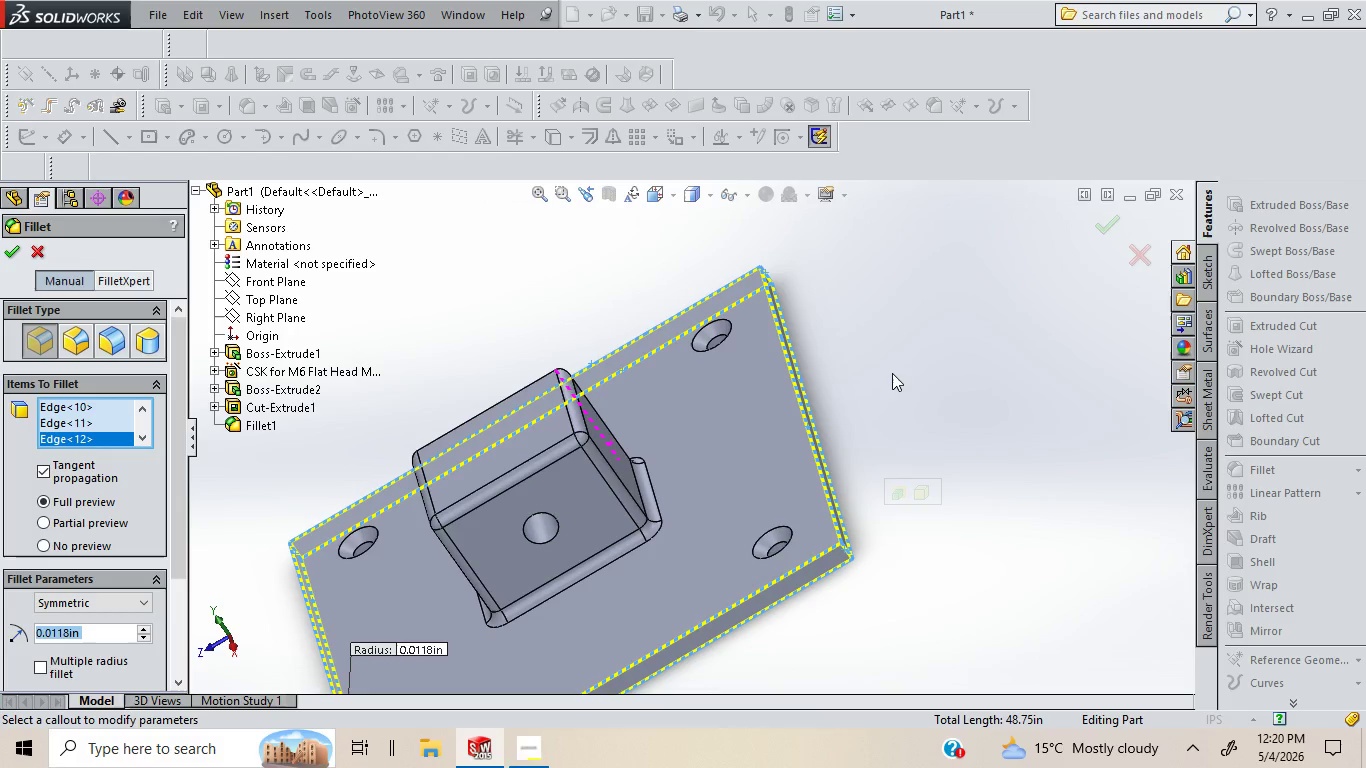 
key(ArrowUp)
 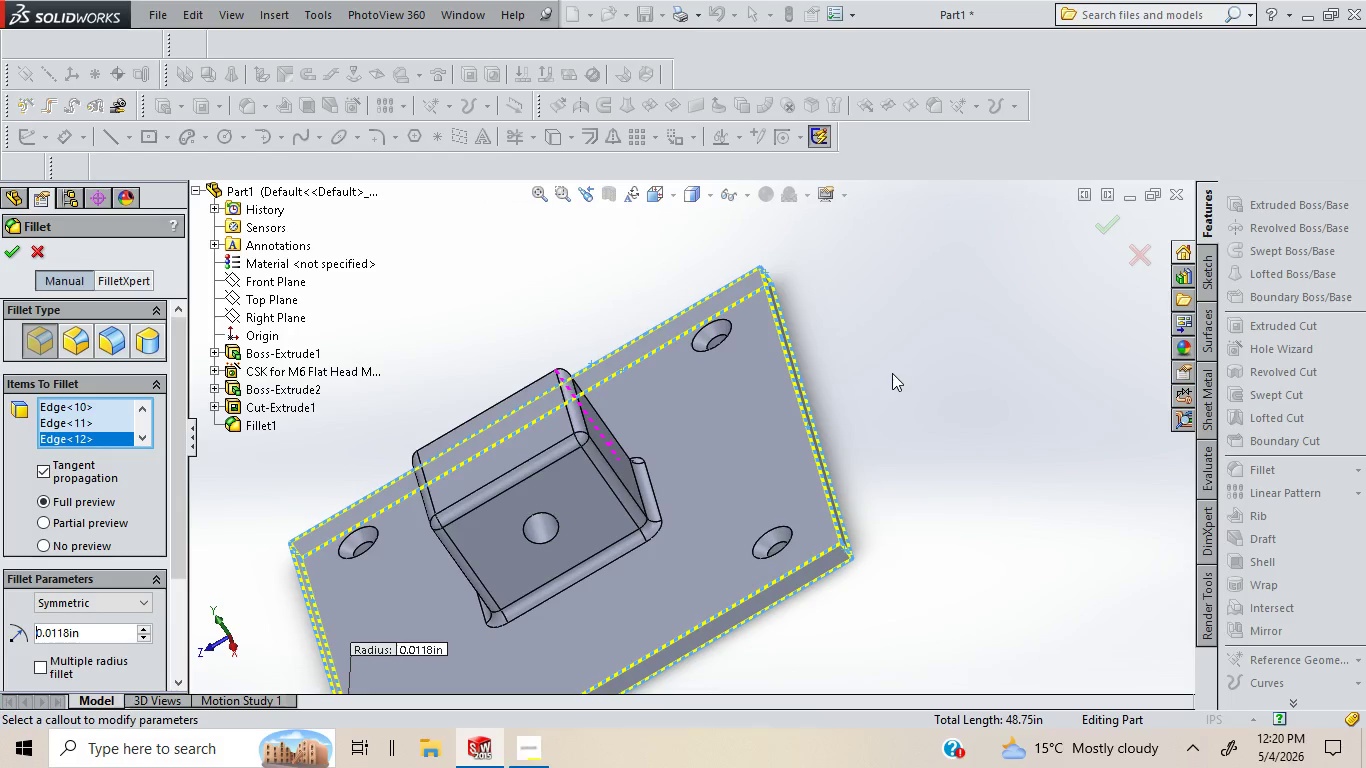 
key(ArrowUp)
 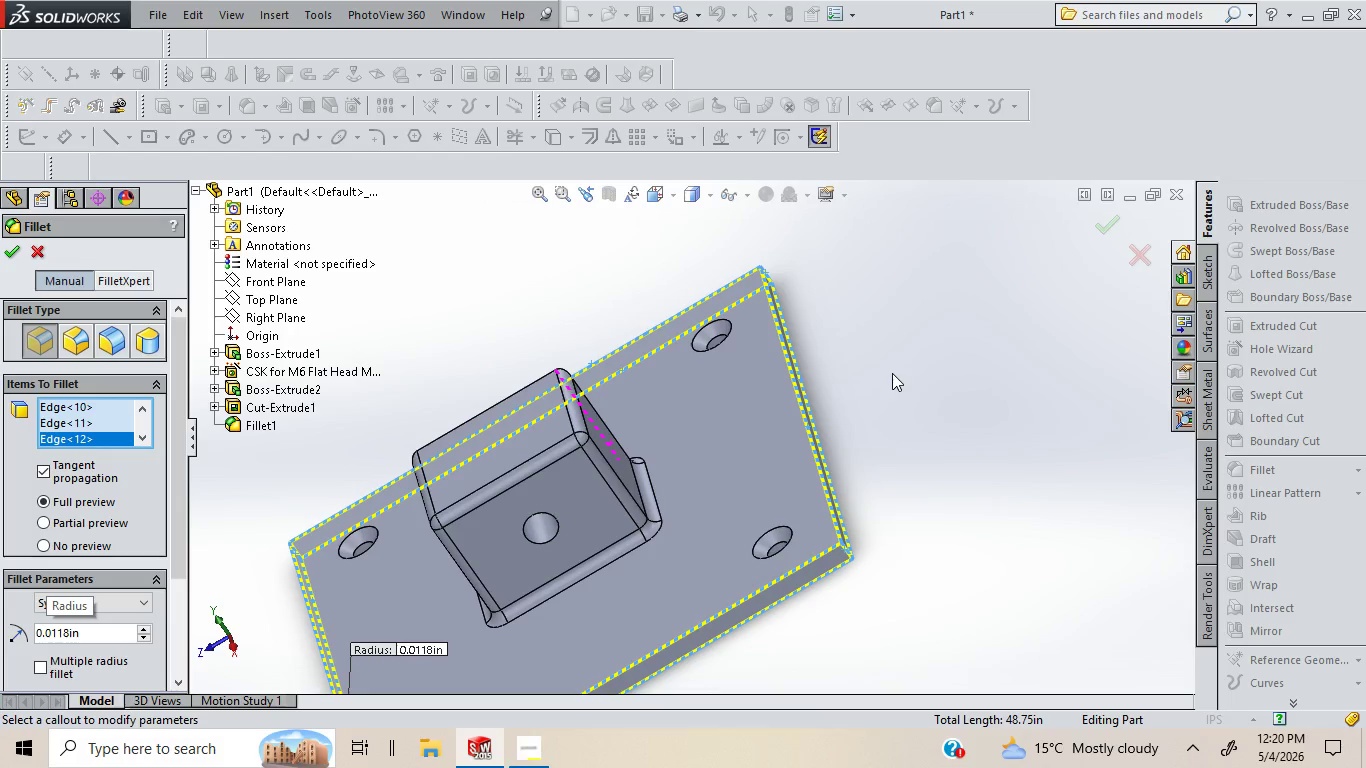 
left_click([892, 373])
 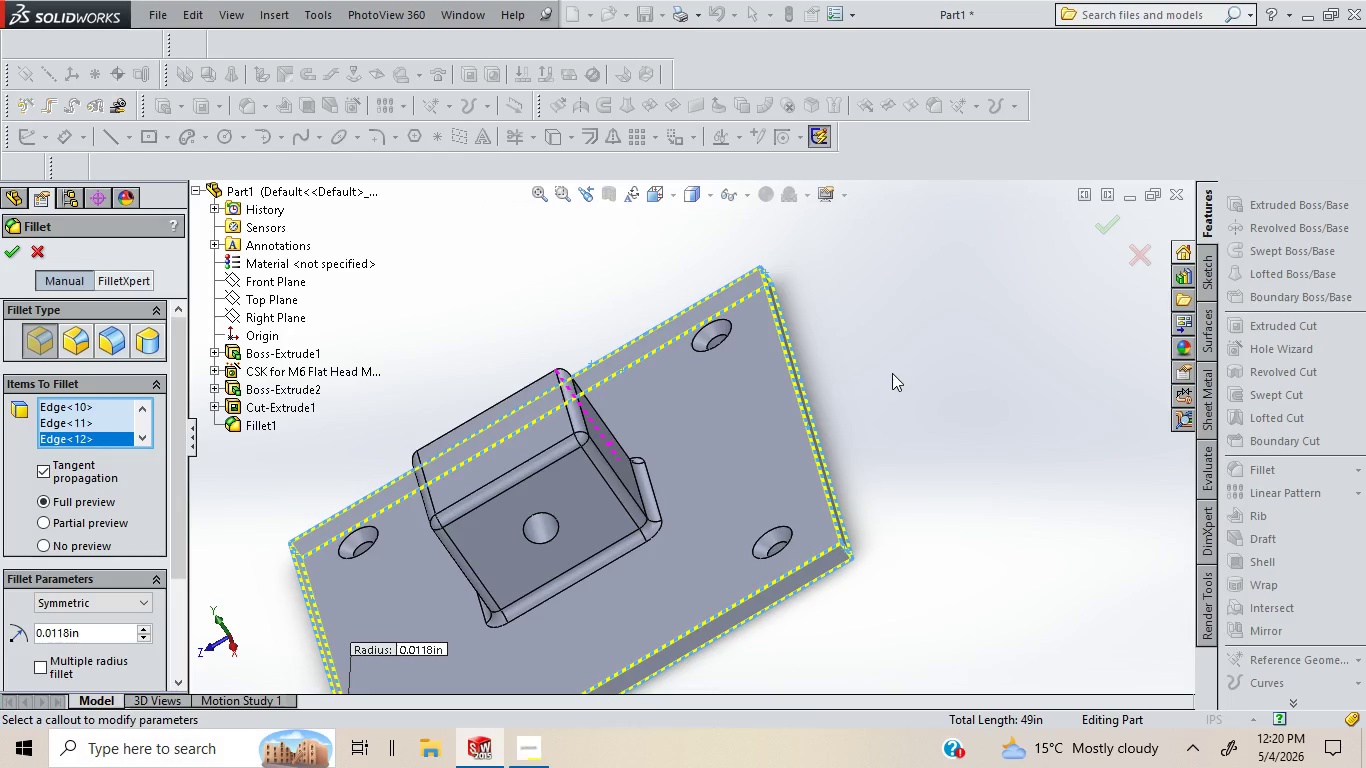 
key(ArrowUp)
 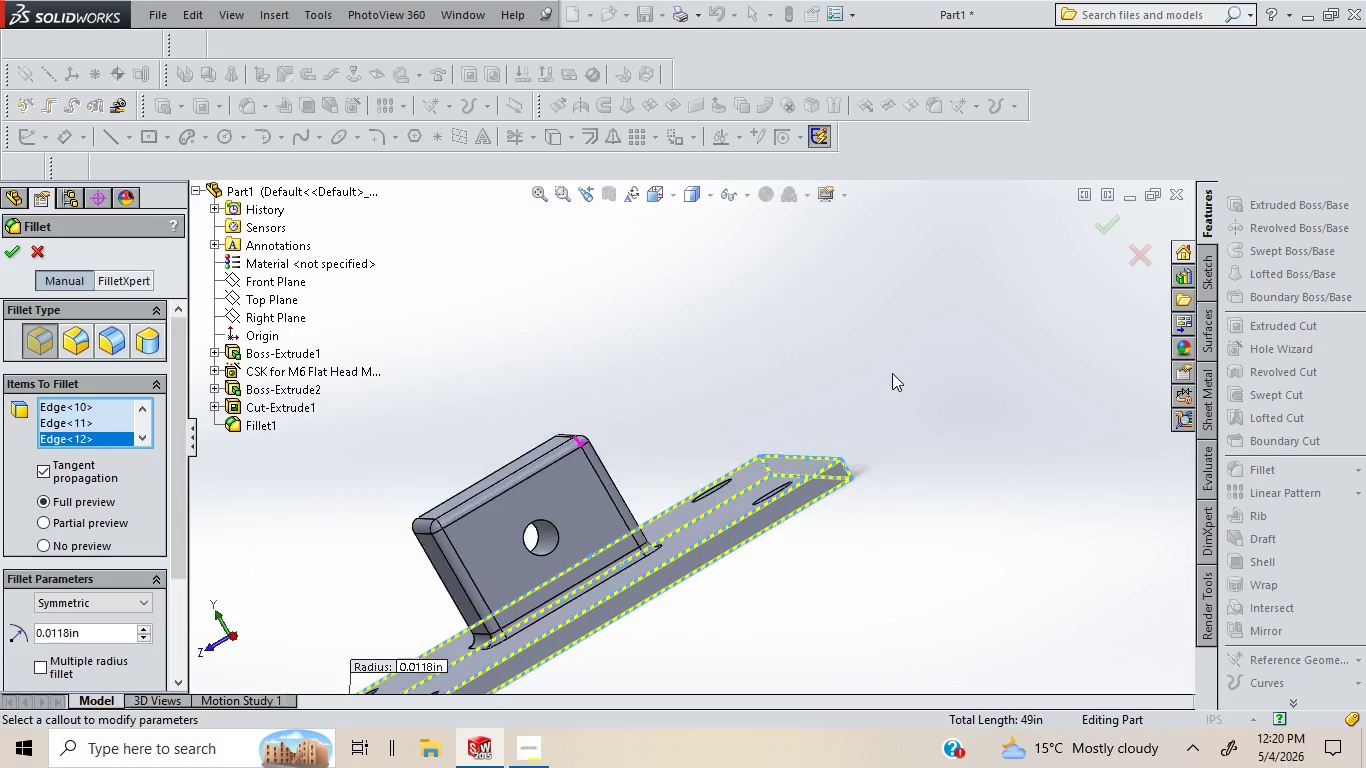 
key(ArrowUp)
 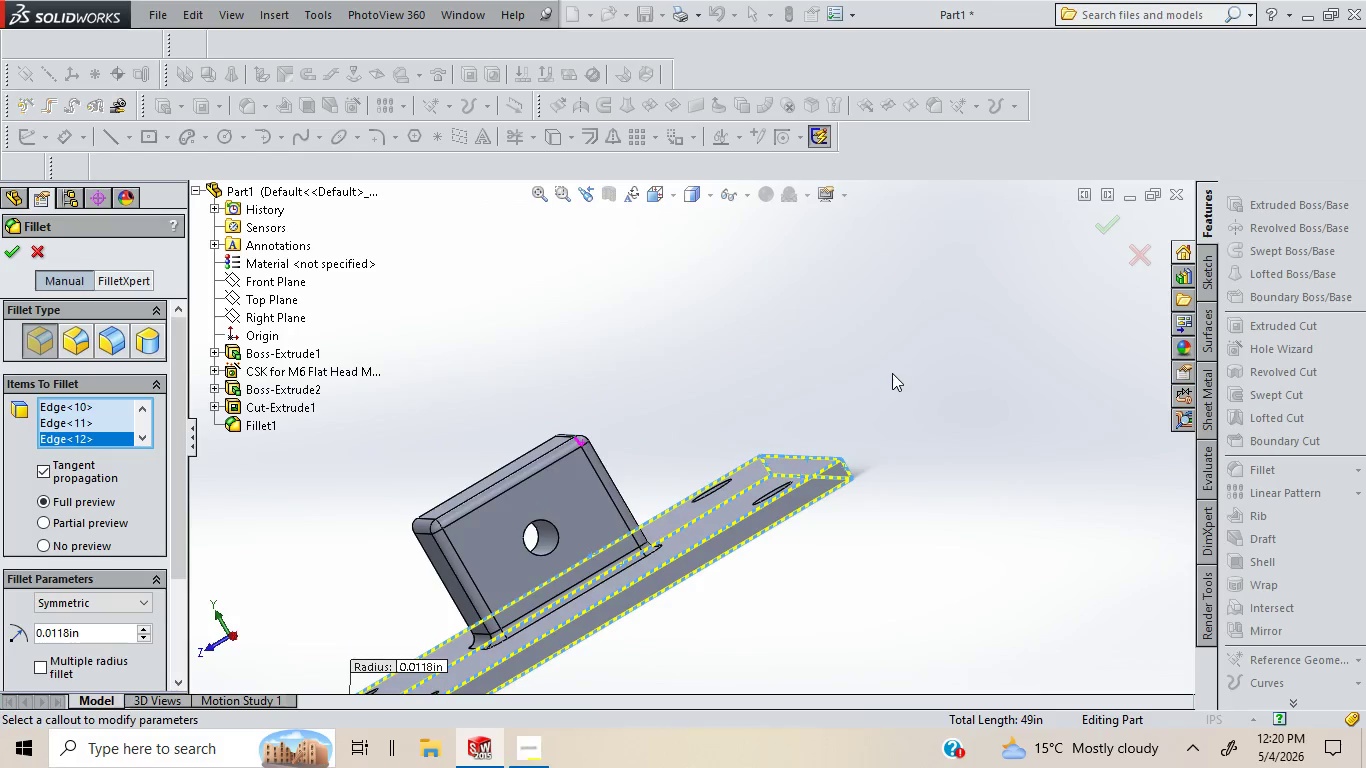 
key(ArrowUp)
 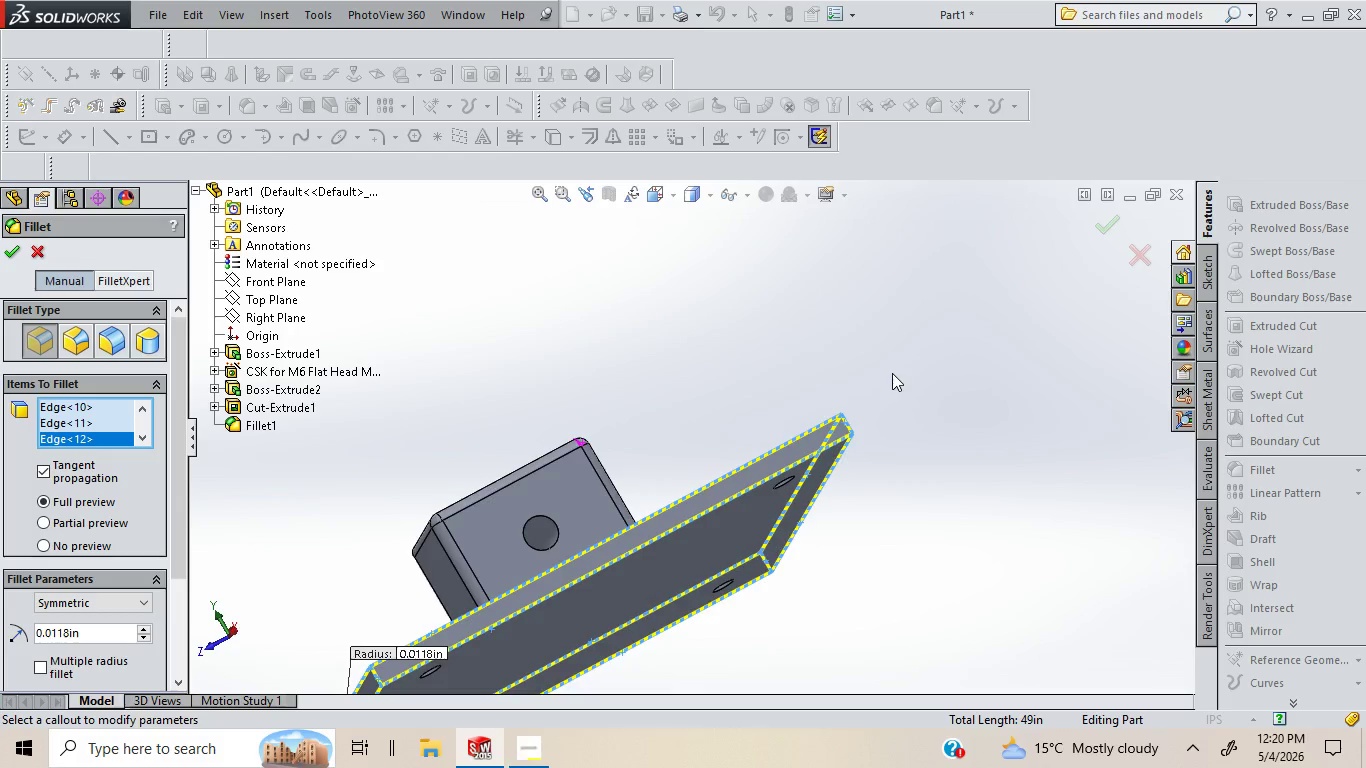 
key(ArrowUp)
 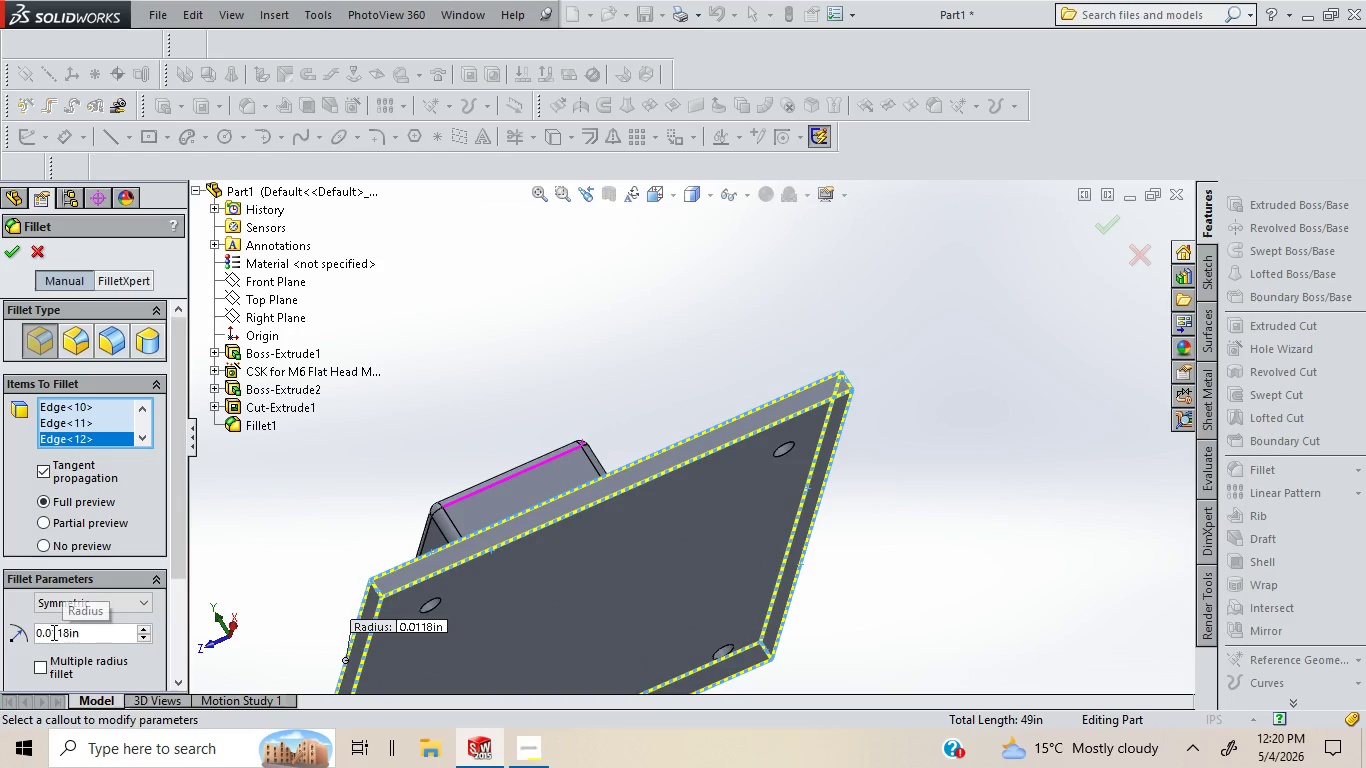 
wait(5.72)
 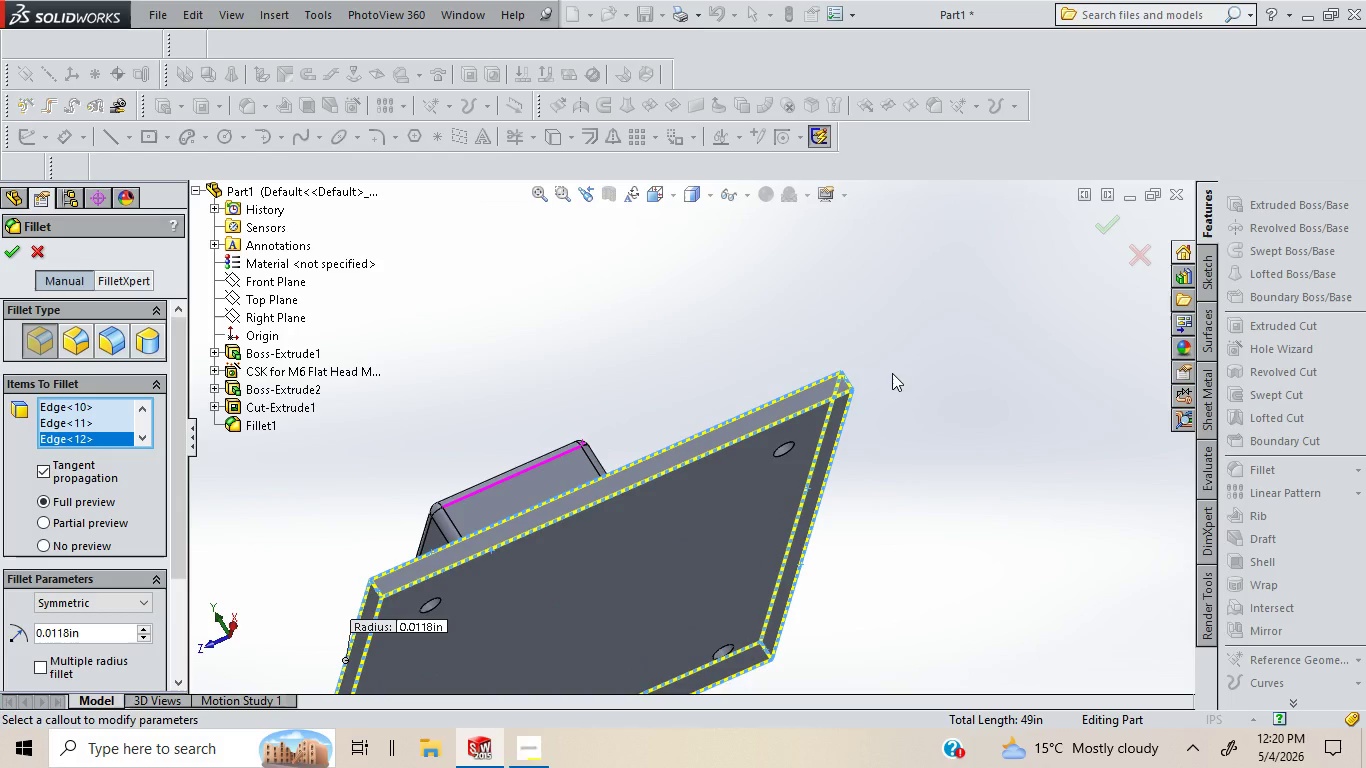 
left_click([51, 632])
 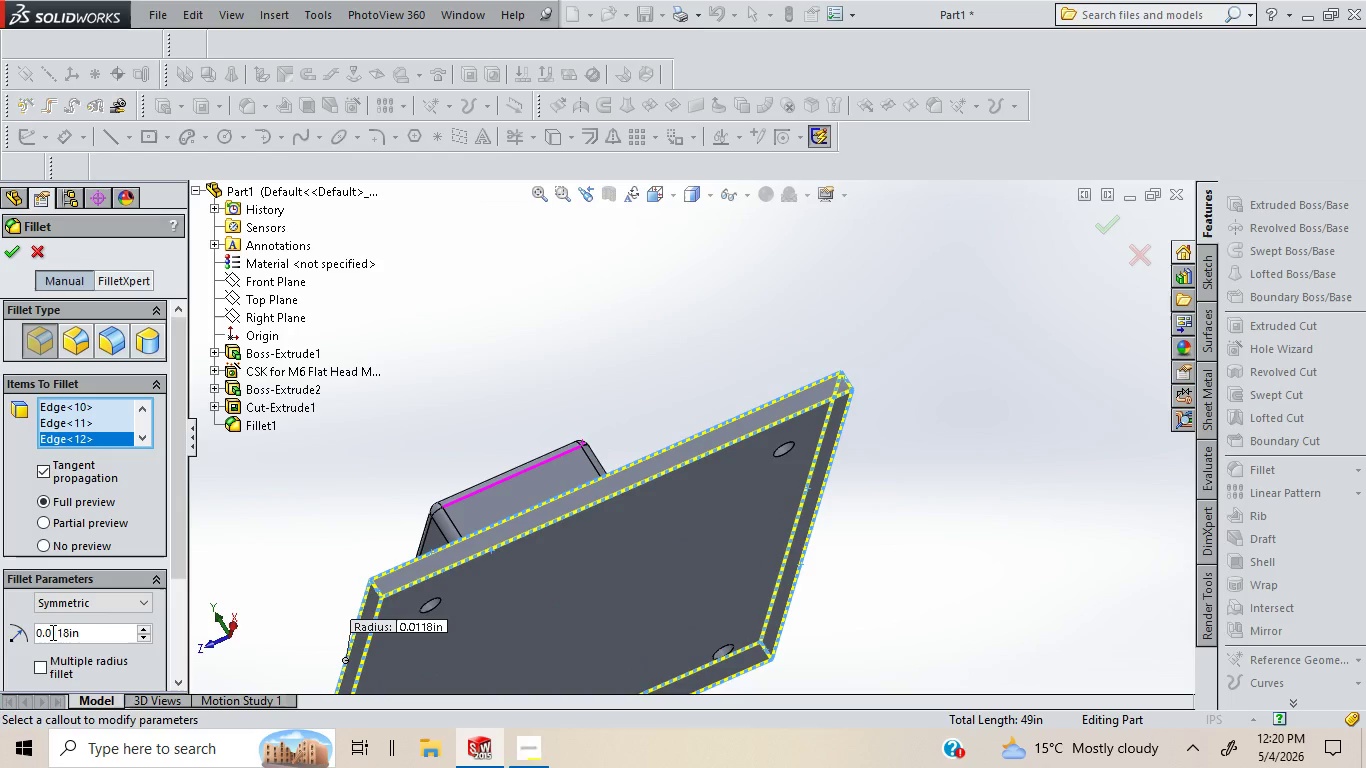 
key(Backspace)
 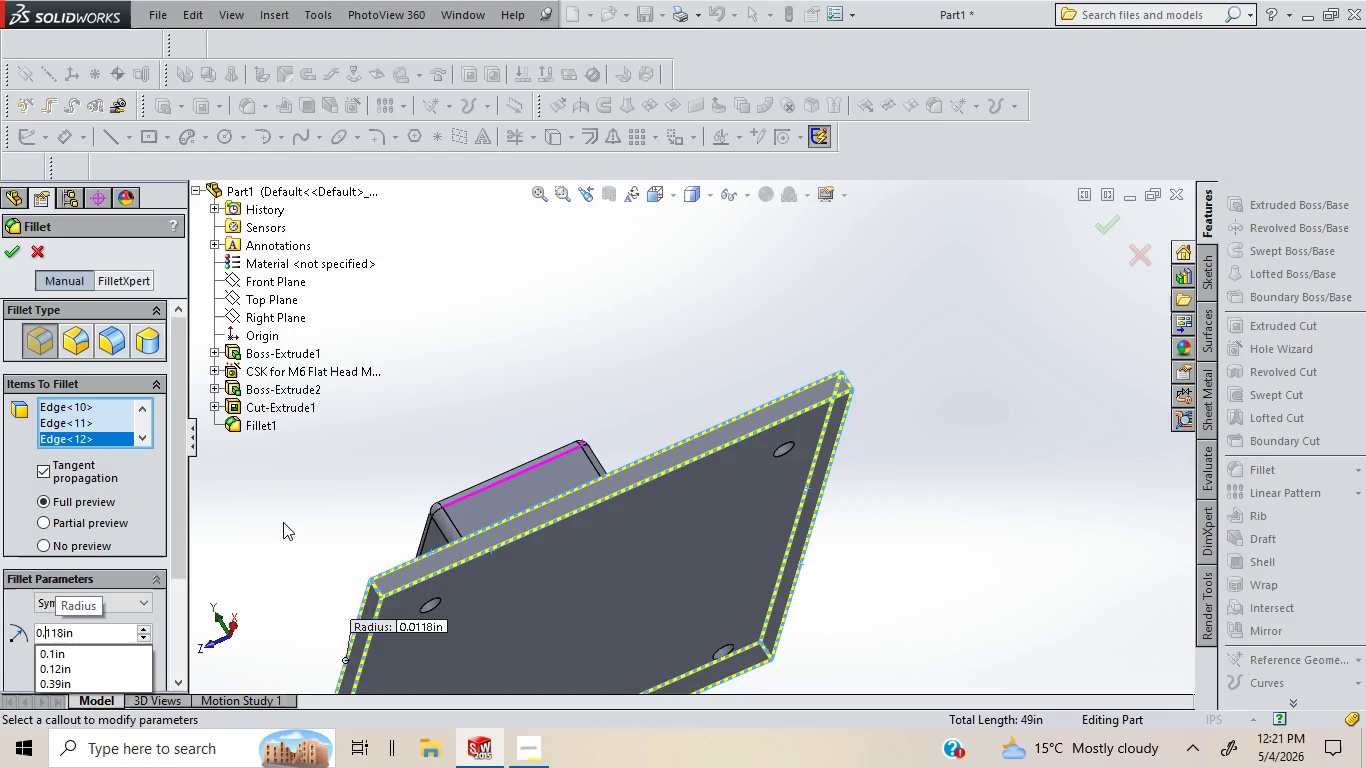 
wait(26.88)
 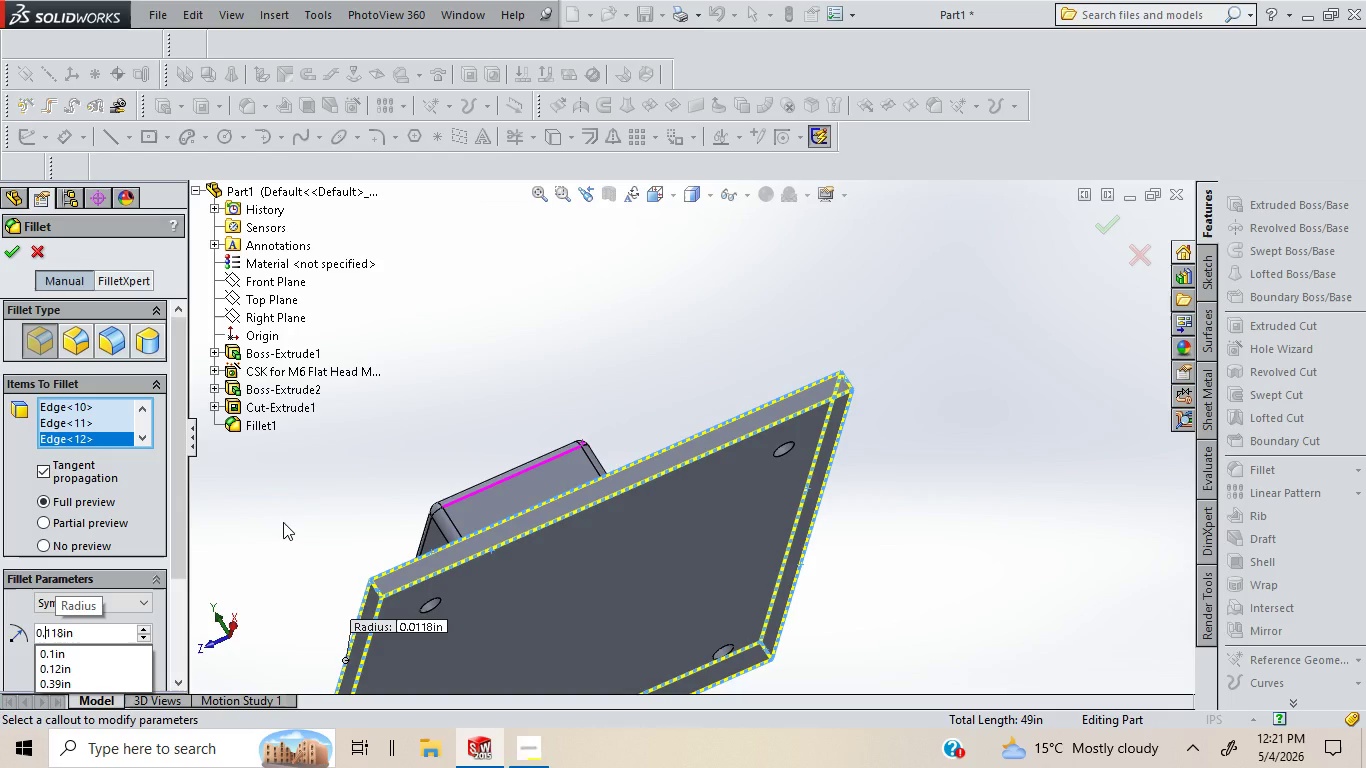 
left_click([283, 522])
 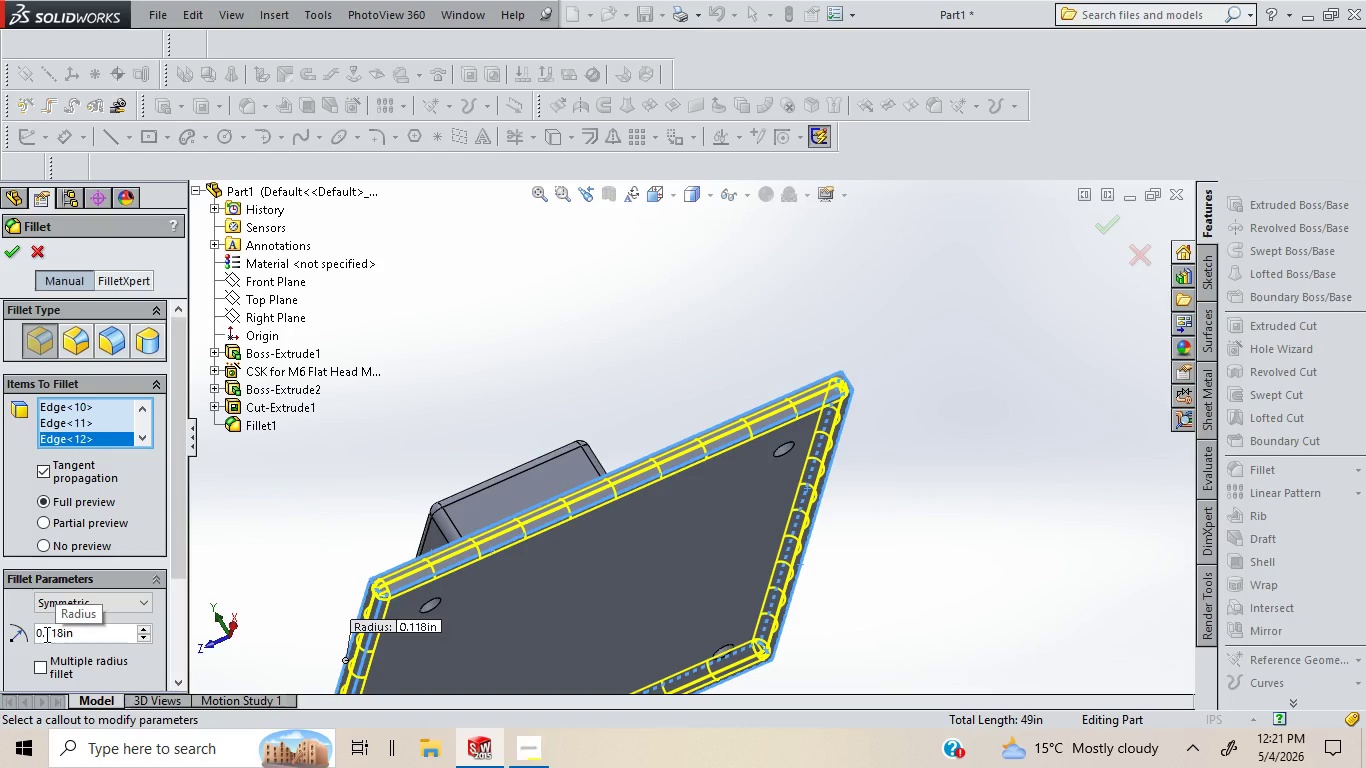 
wait(5.16)
 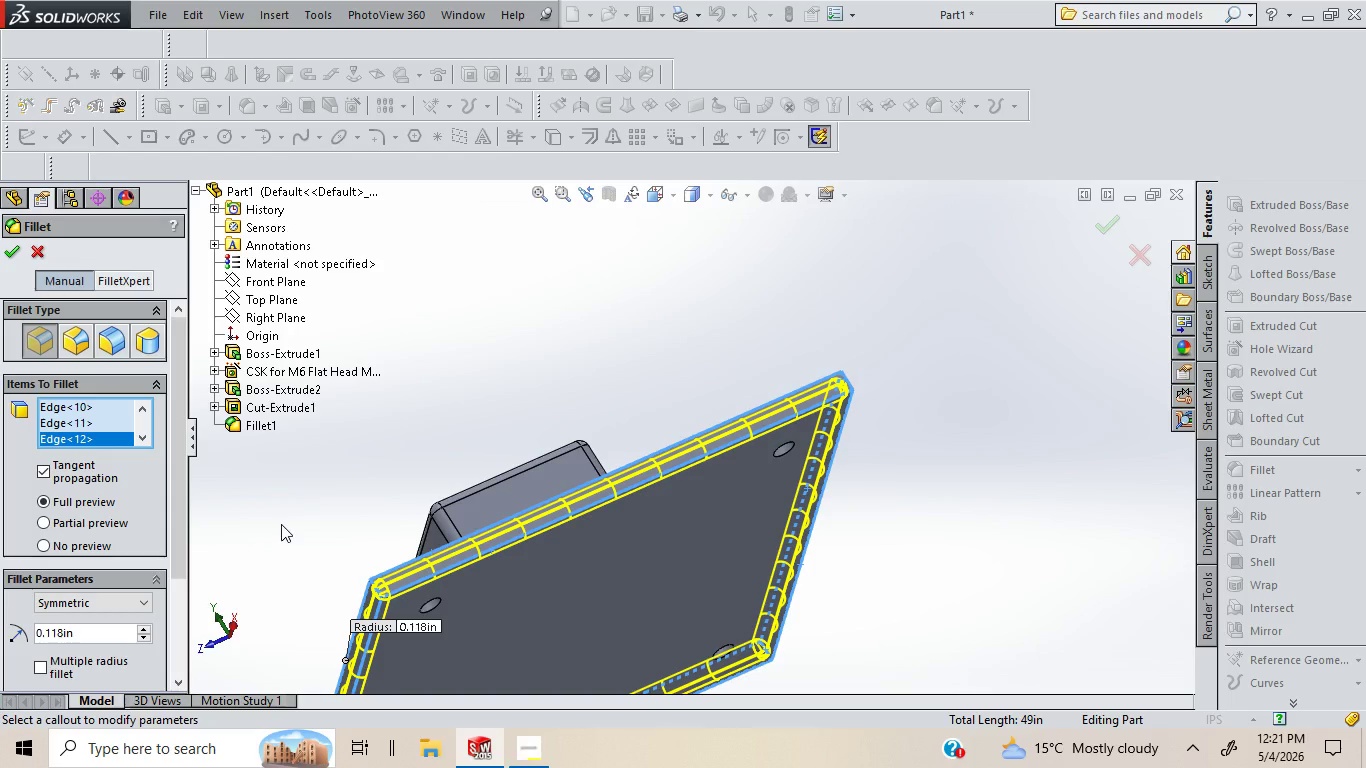 
left_click([49, 632])
 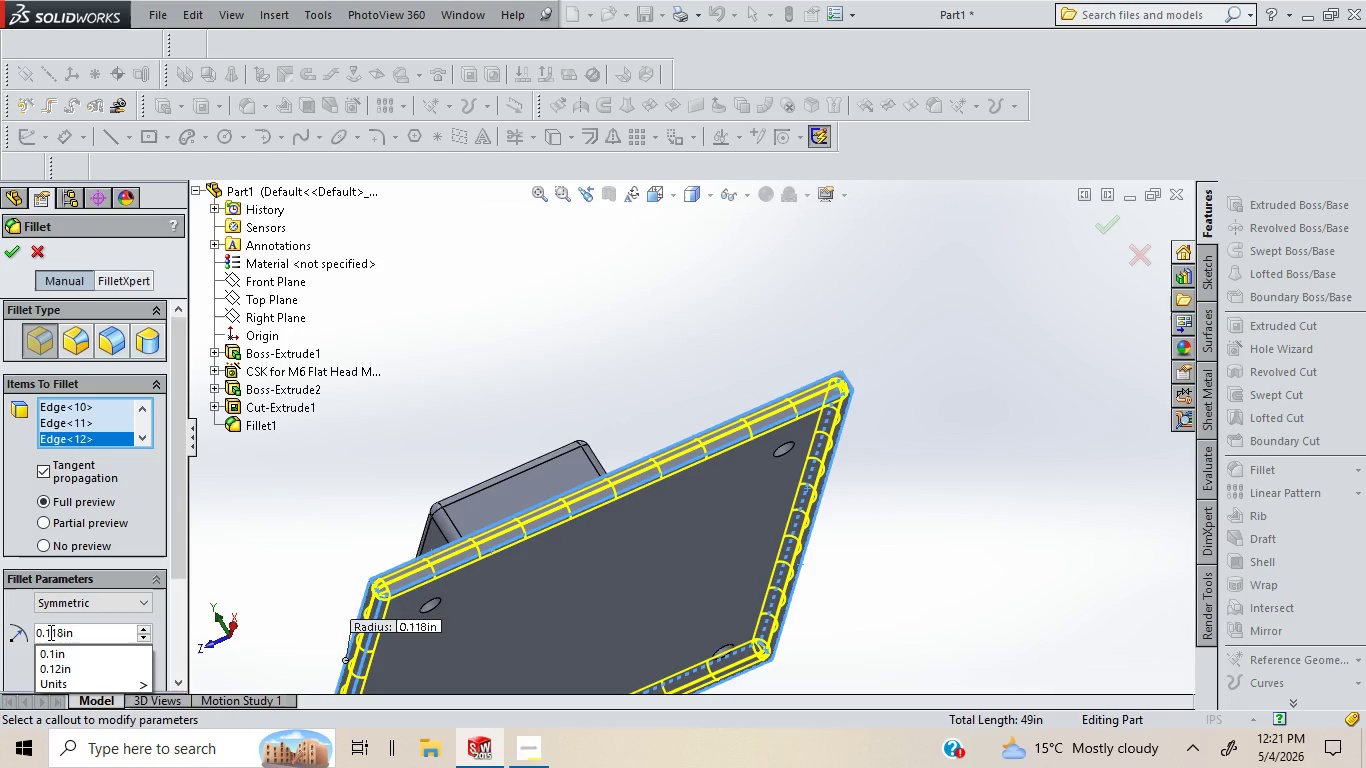 
wait(10.67)
 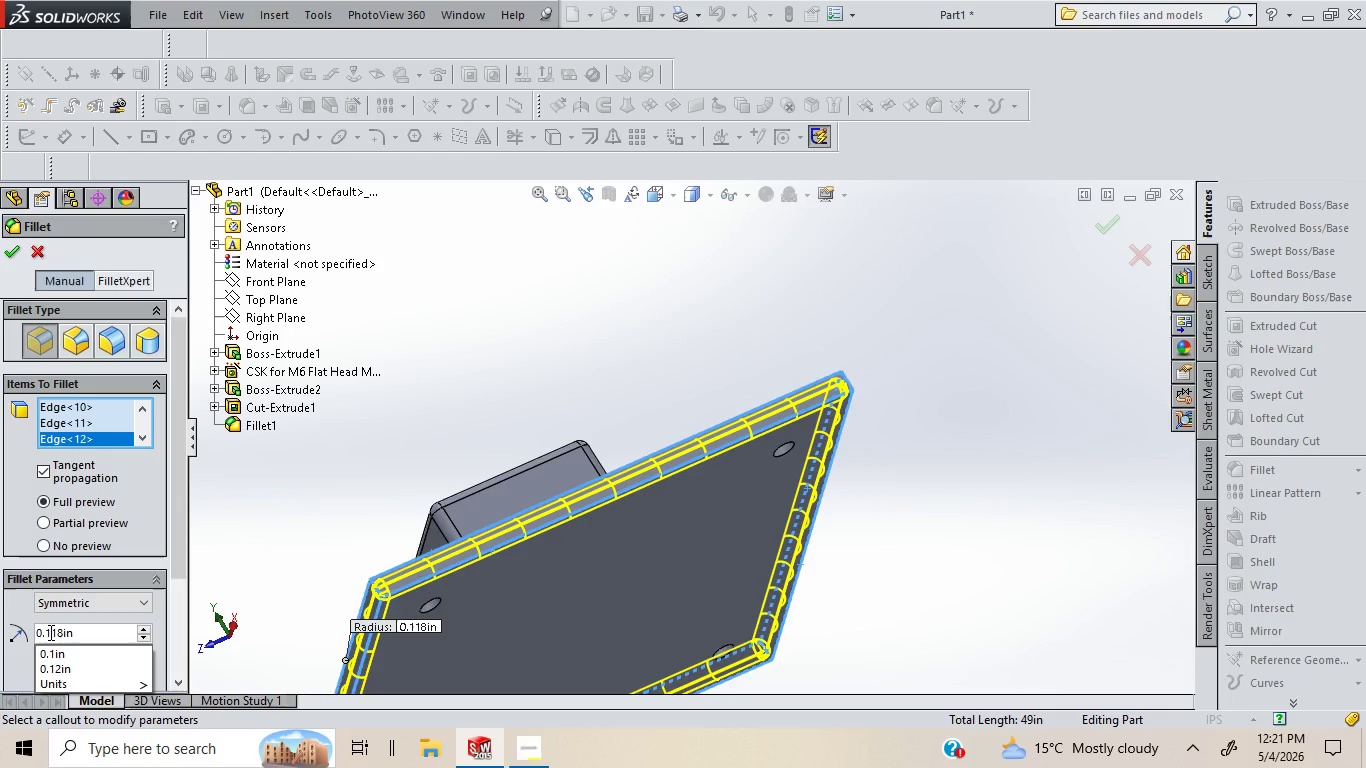 
left_click([335, 510])
 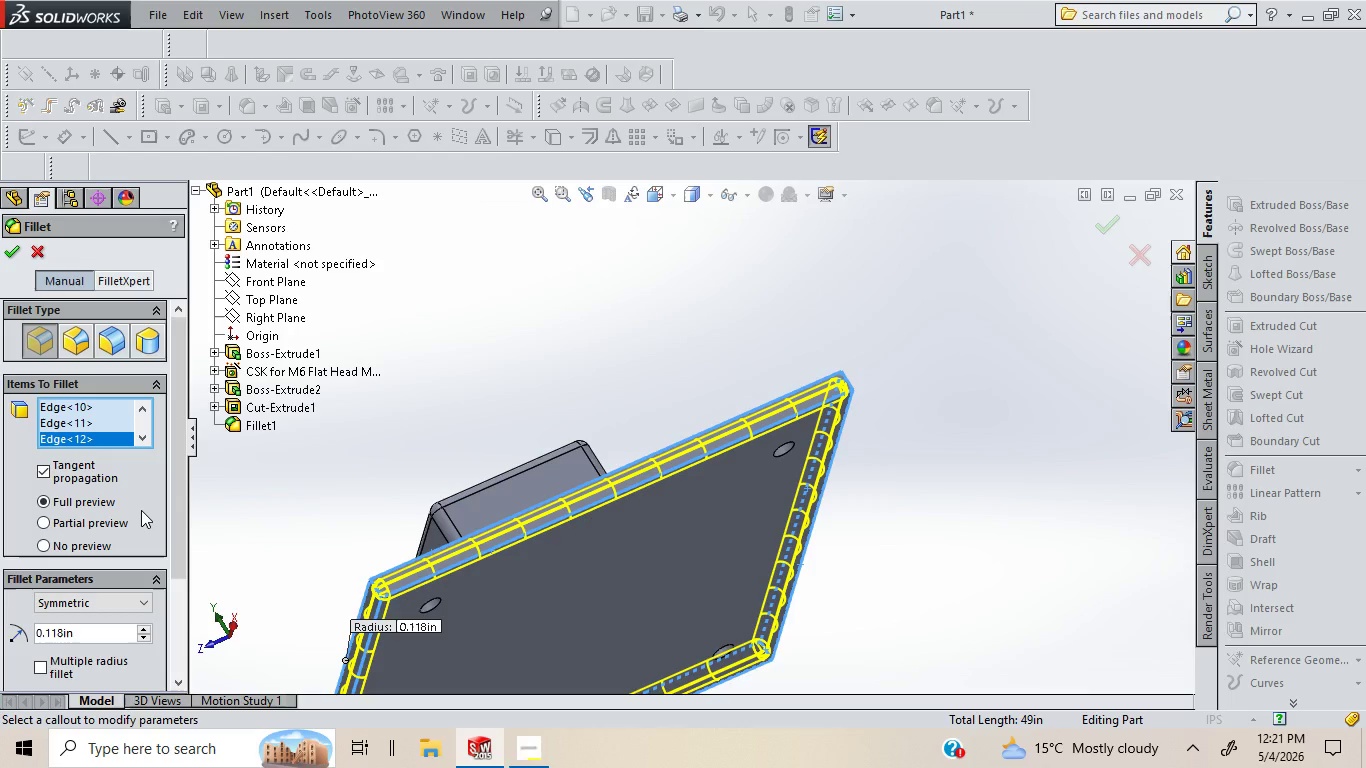 
wait(6.66)
 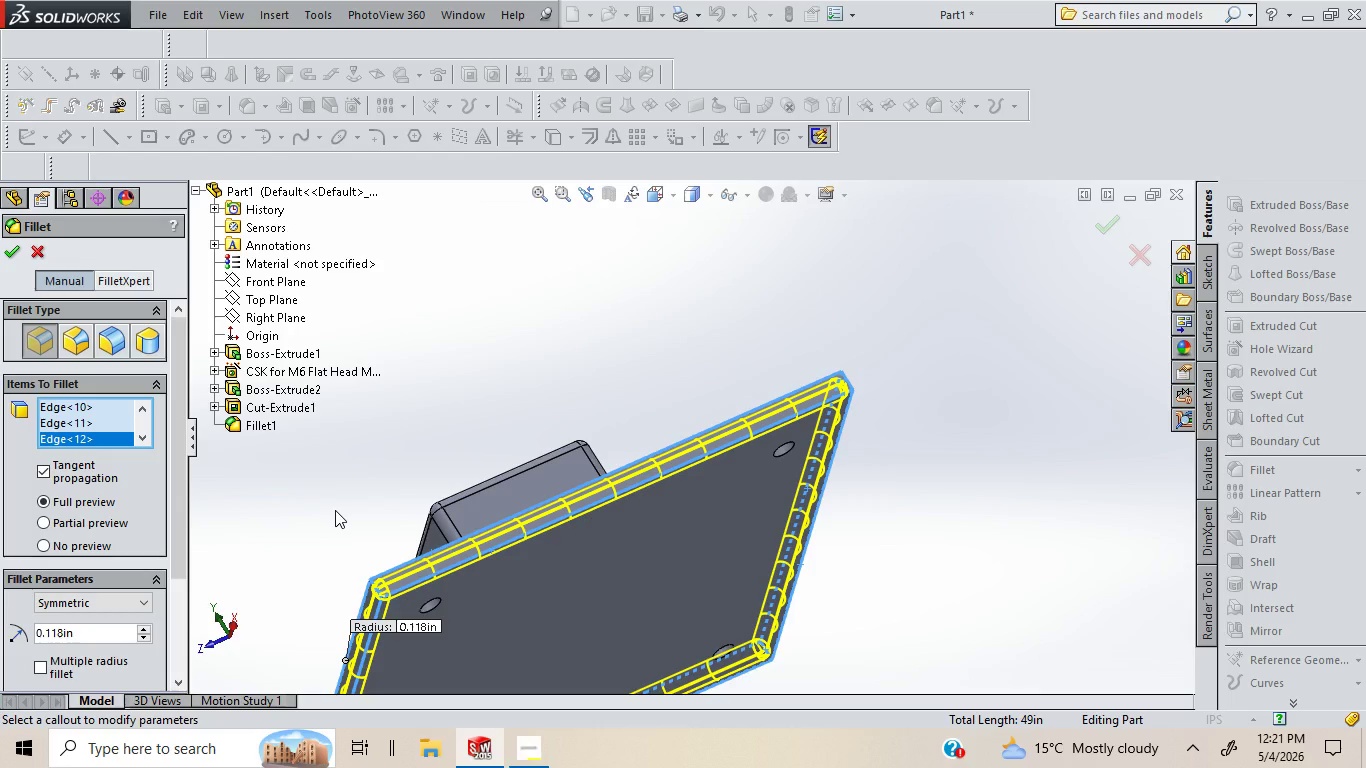 
key(ArrowDown)
 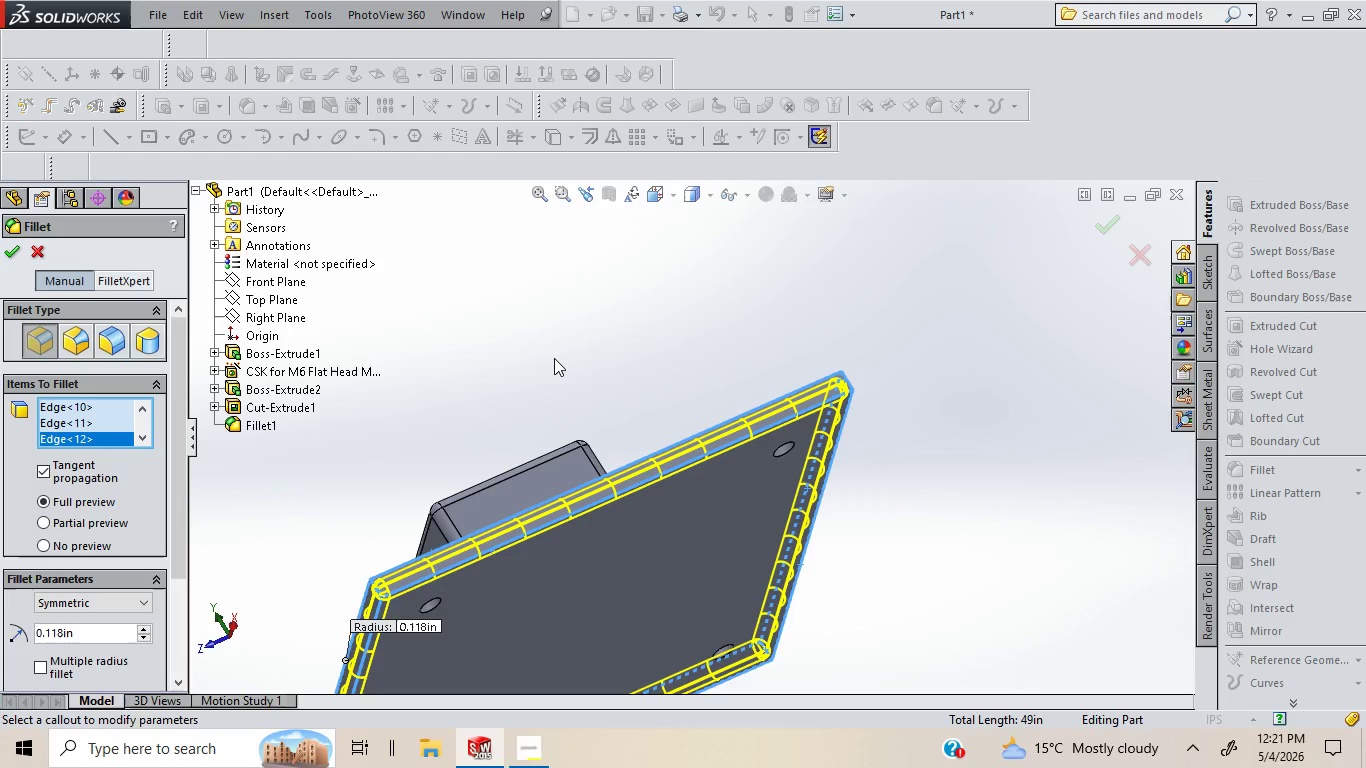 
left_click([554, 358])
 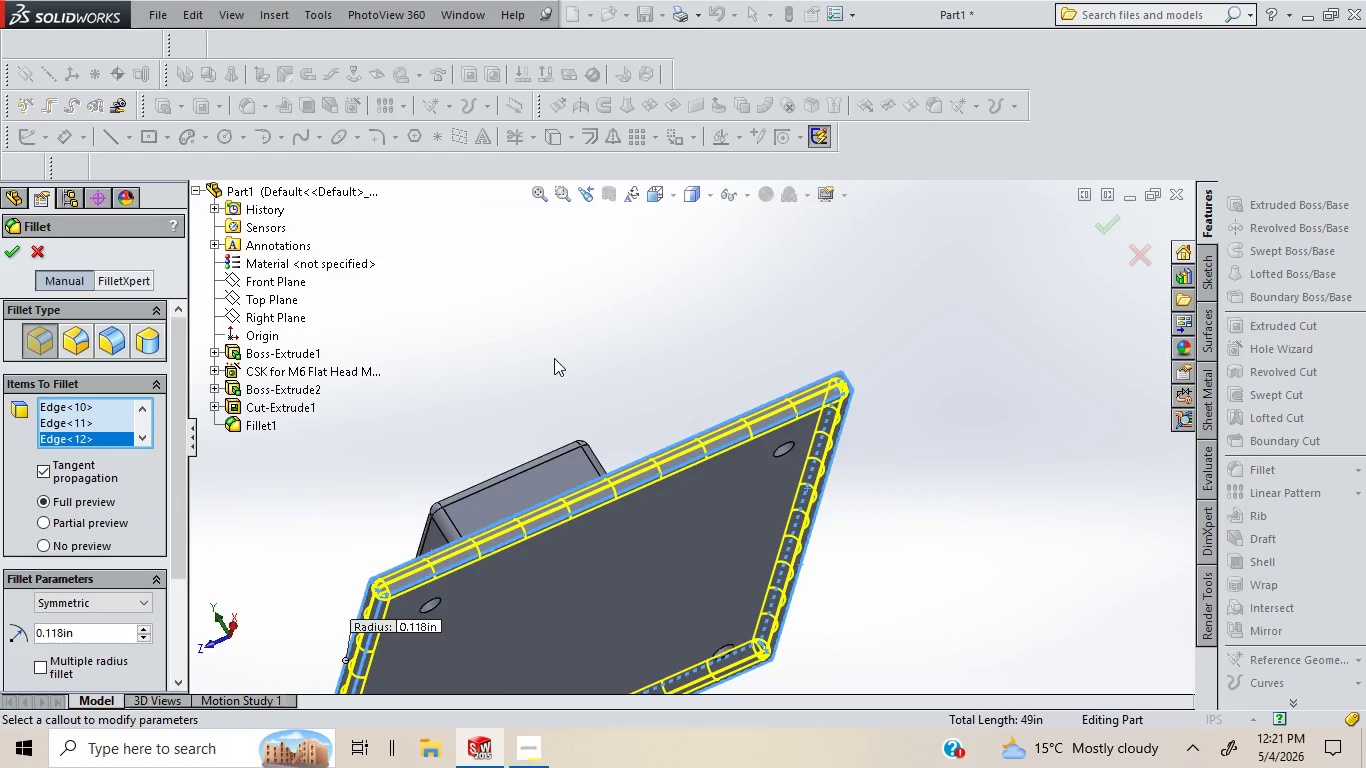 
key(ArrowDown)
 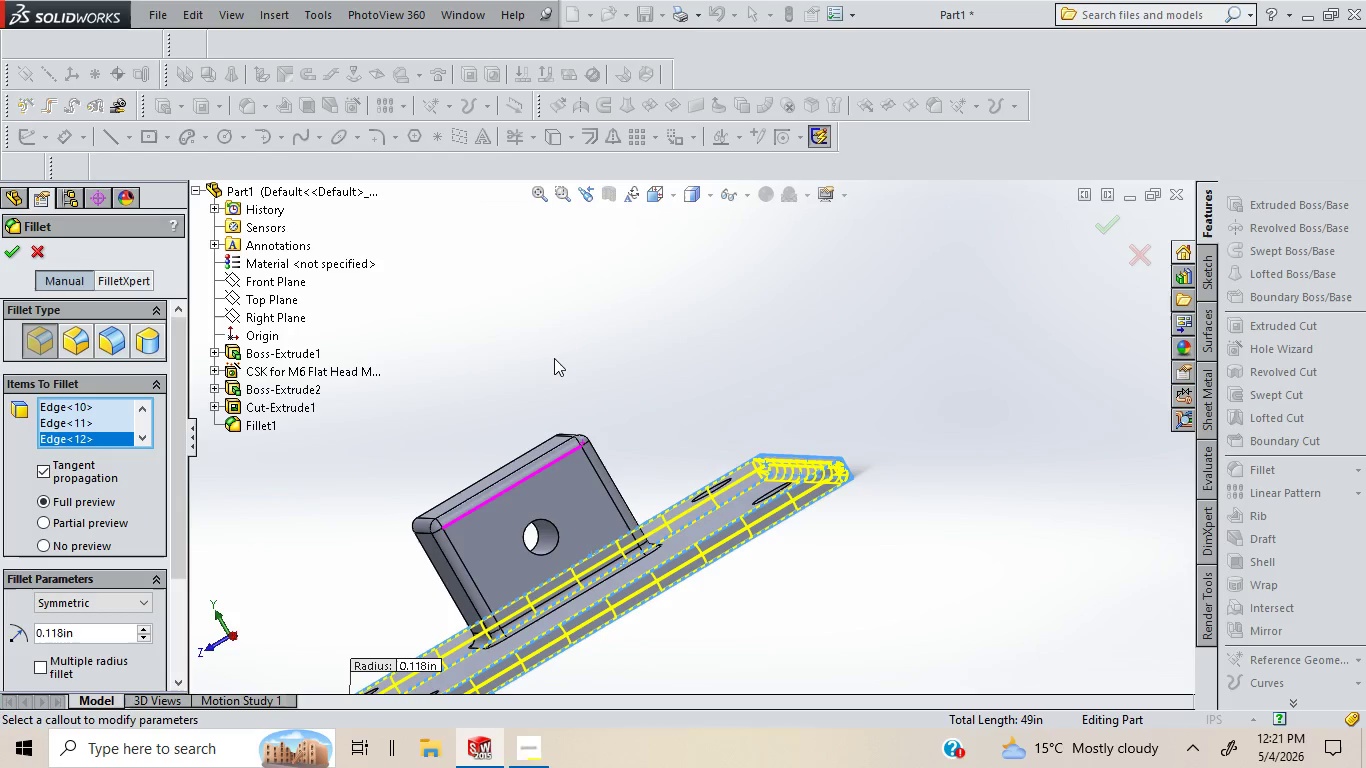 
key(ArrowDown)
 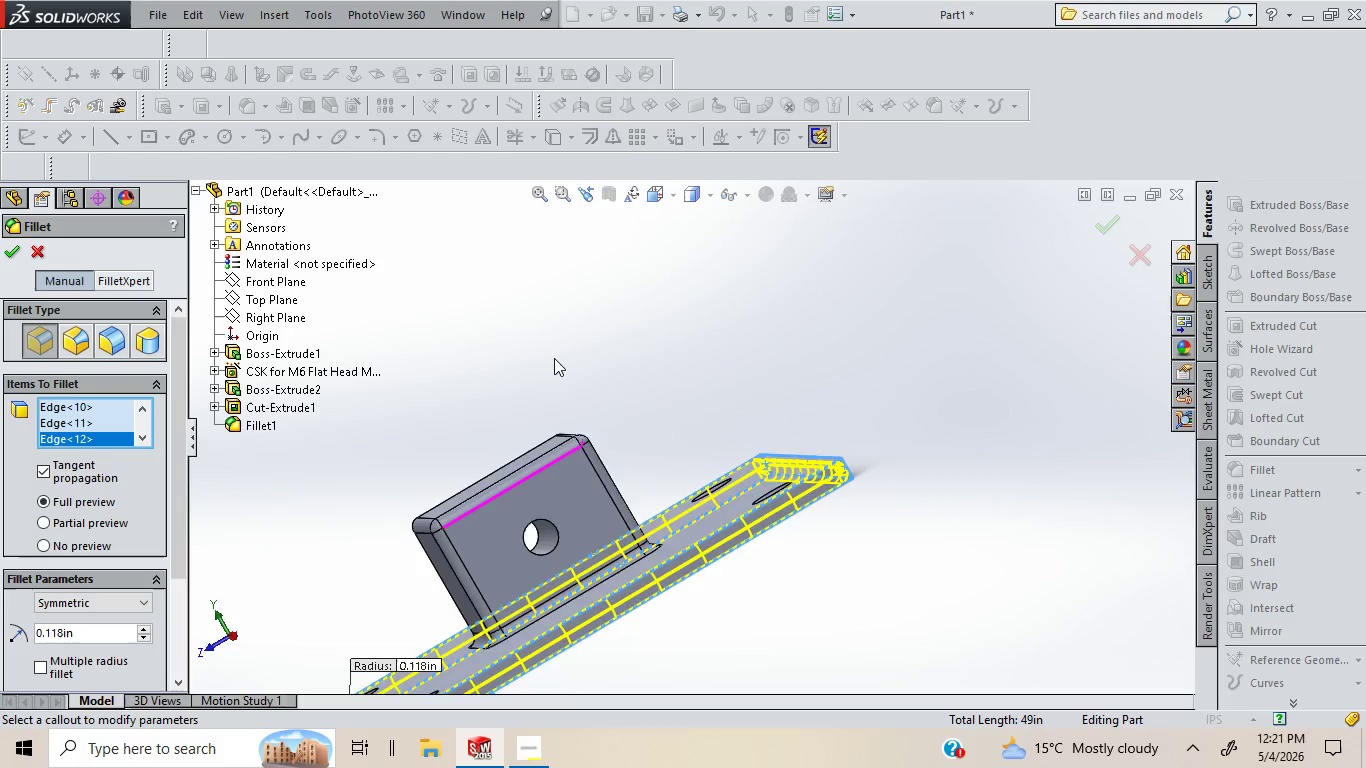 
key(ArrowDown)
 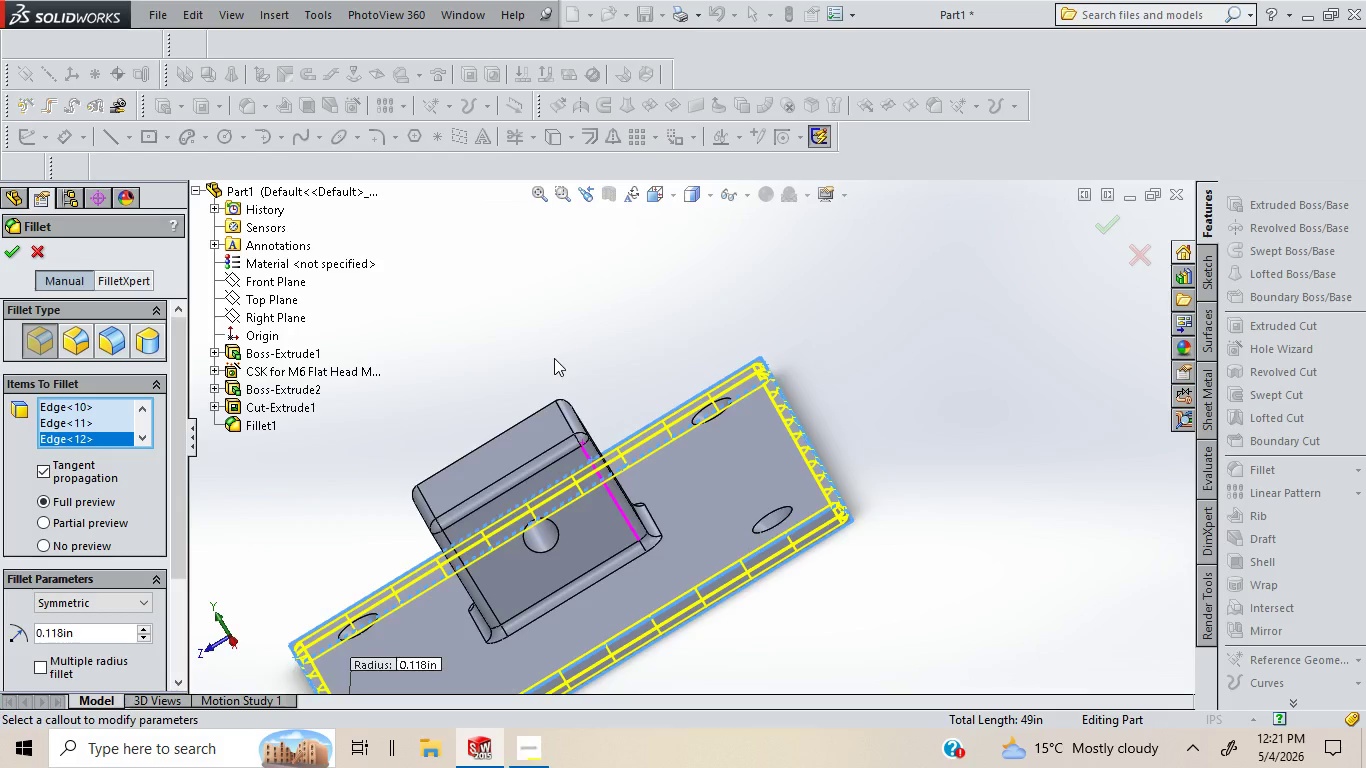 
key(ArrowDown)
 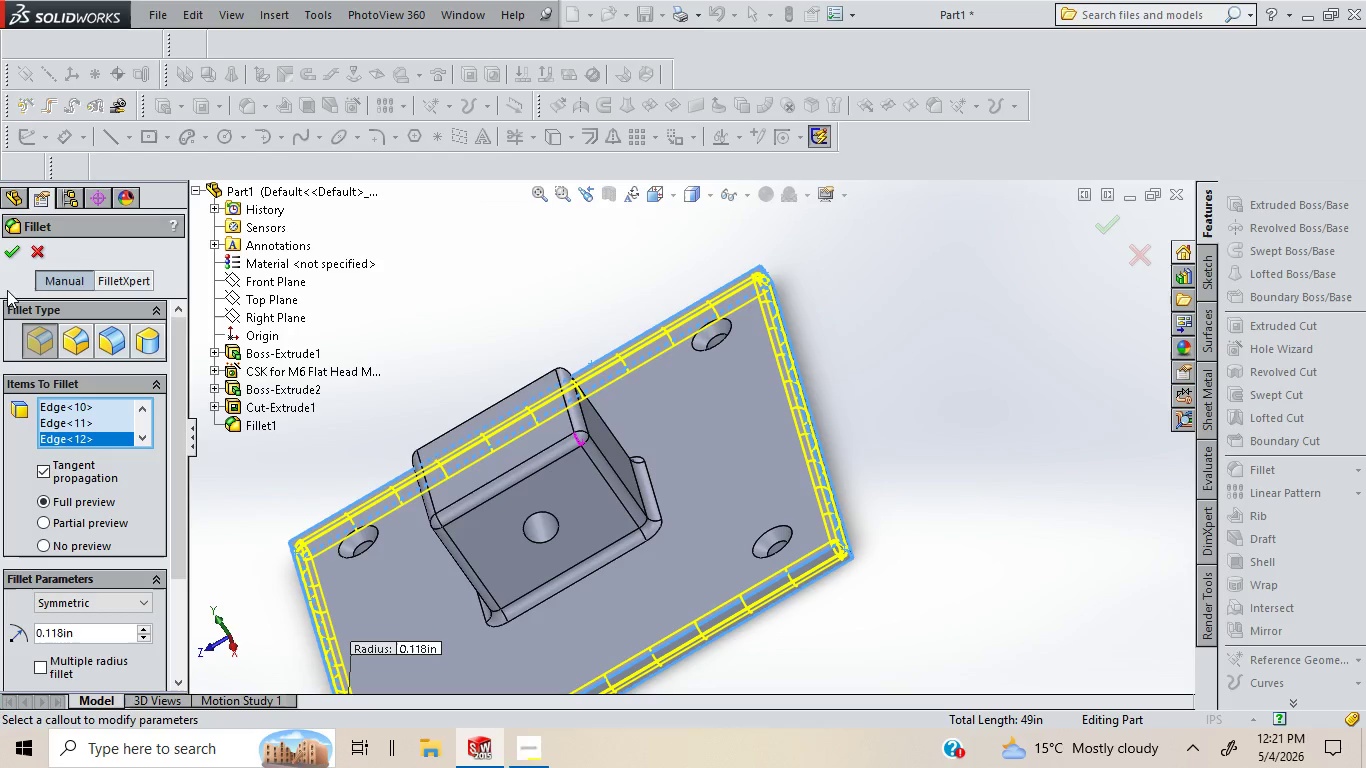 
wait(7.81)
 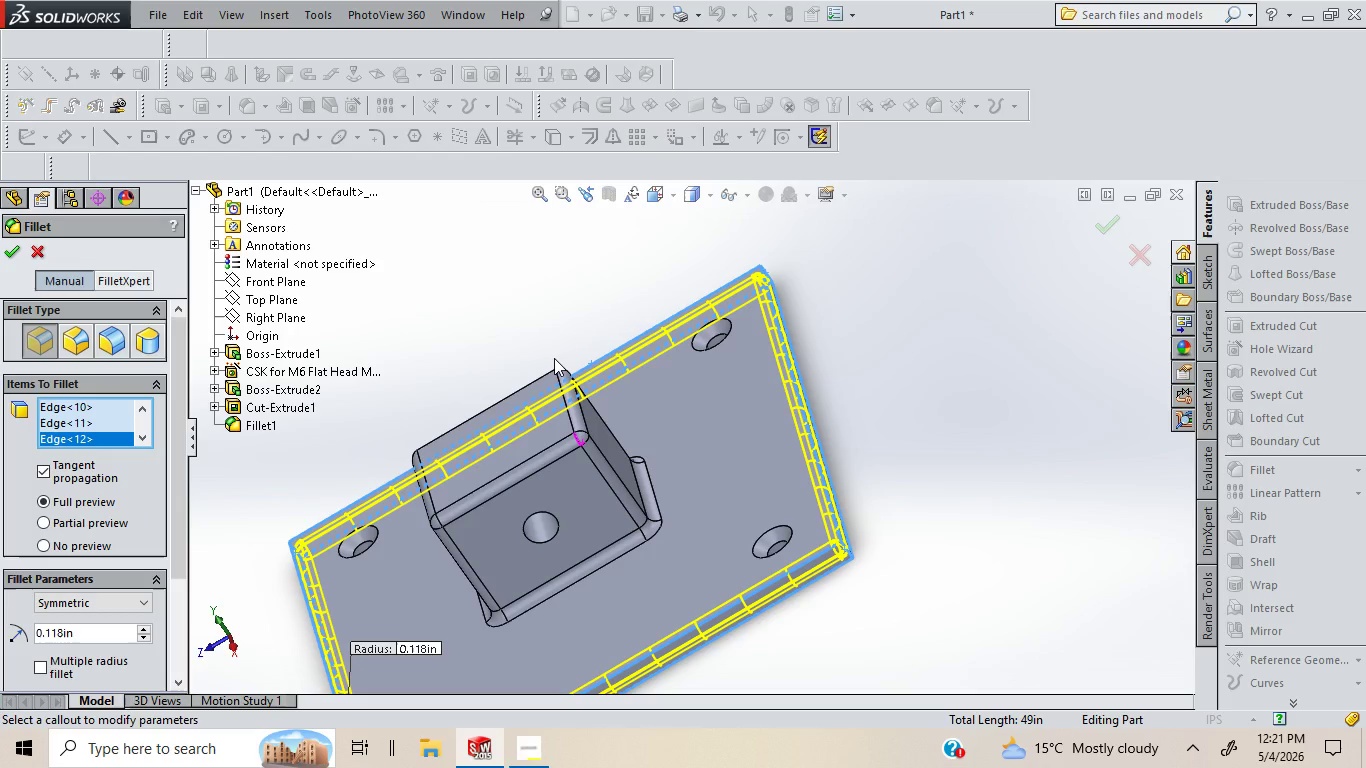 
left_click([13, 248])
 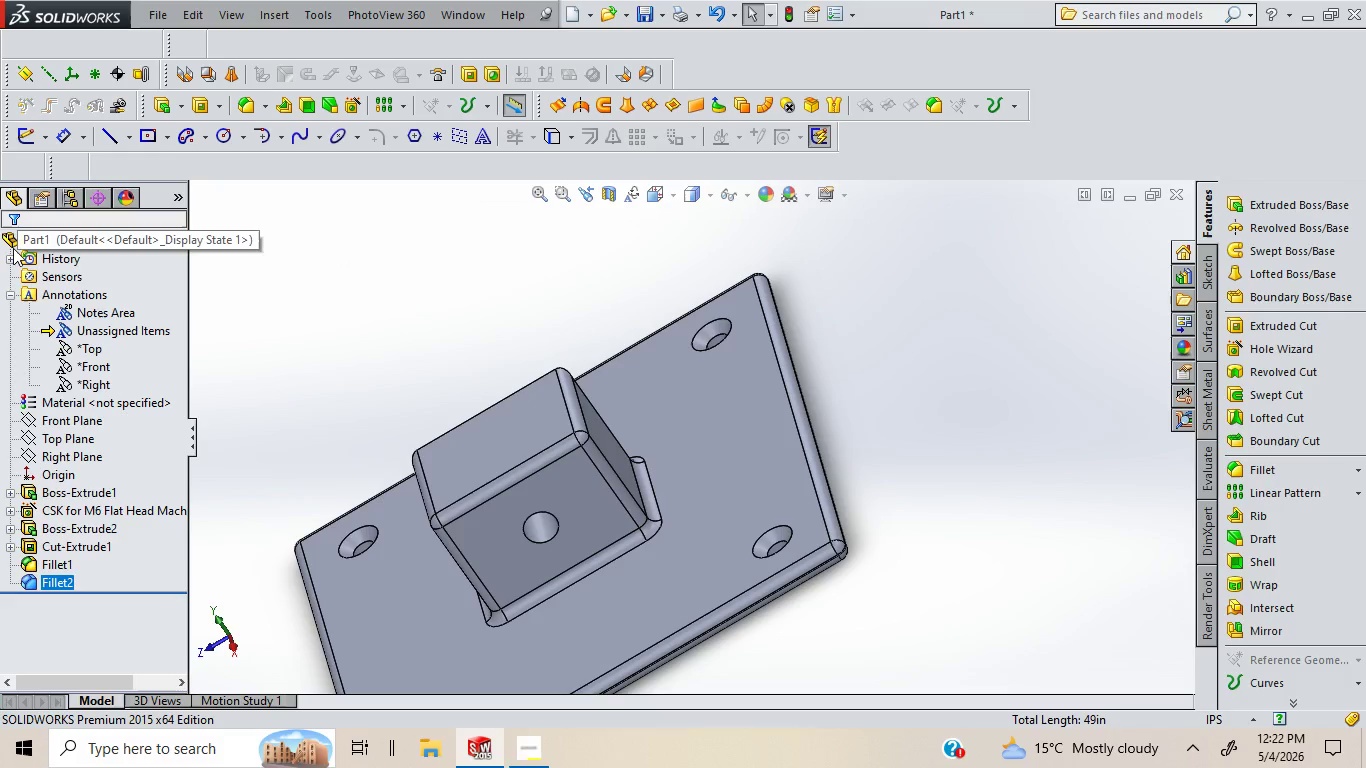 
left_click([430, 283])
 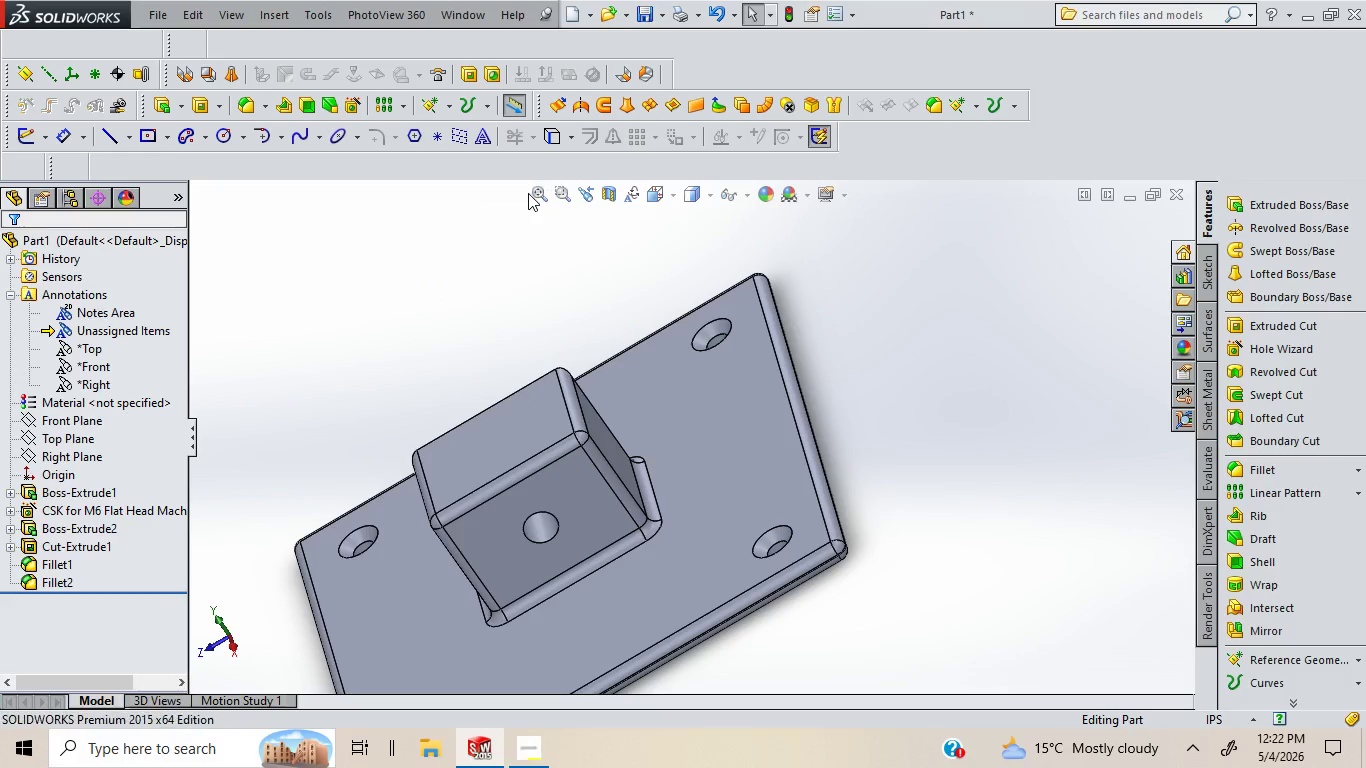 
left_click([537, 193])
 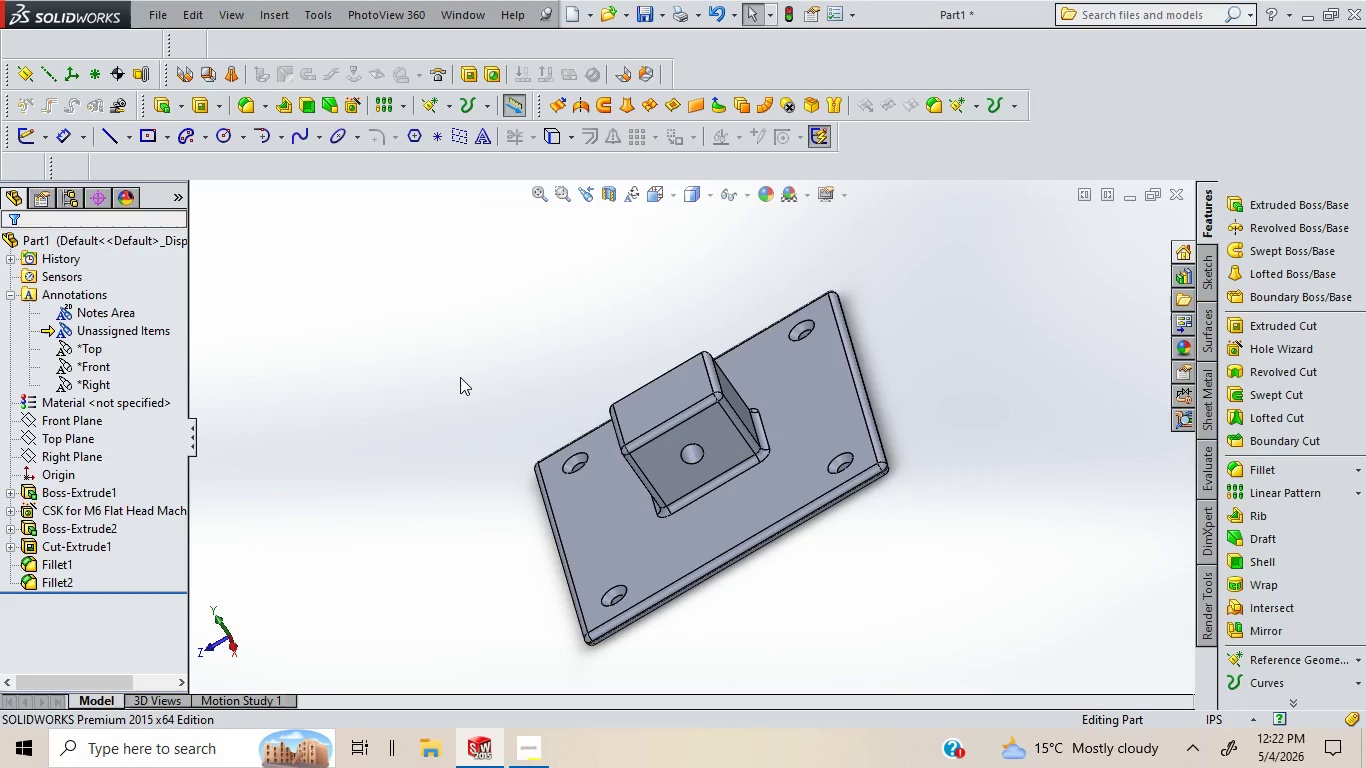 
left_click([460, 377])
 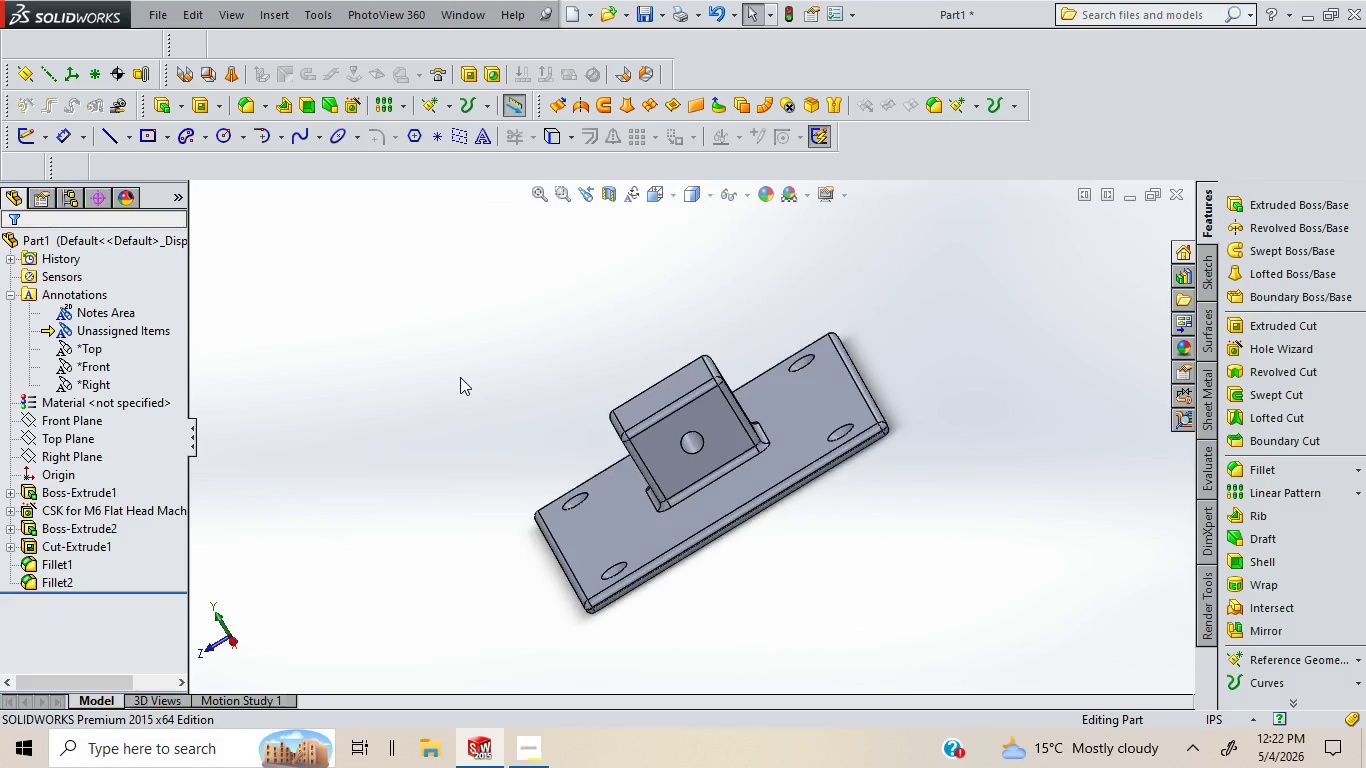 
key(ArrowUp)
 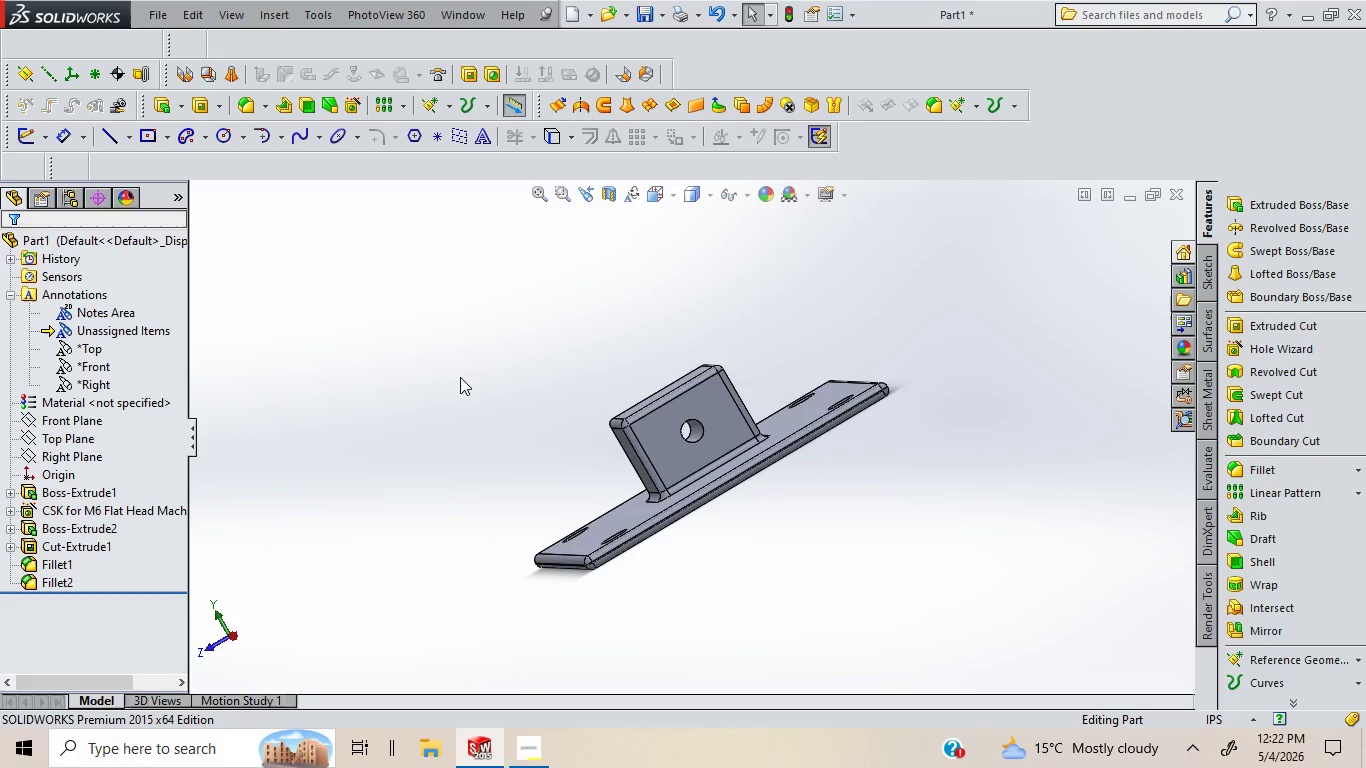 
key(ArrowUp)
 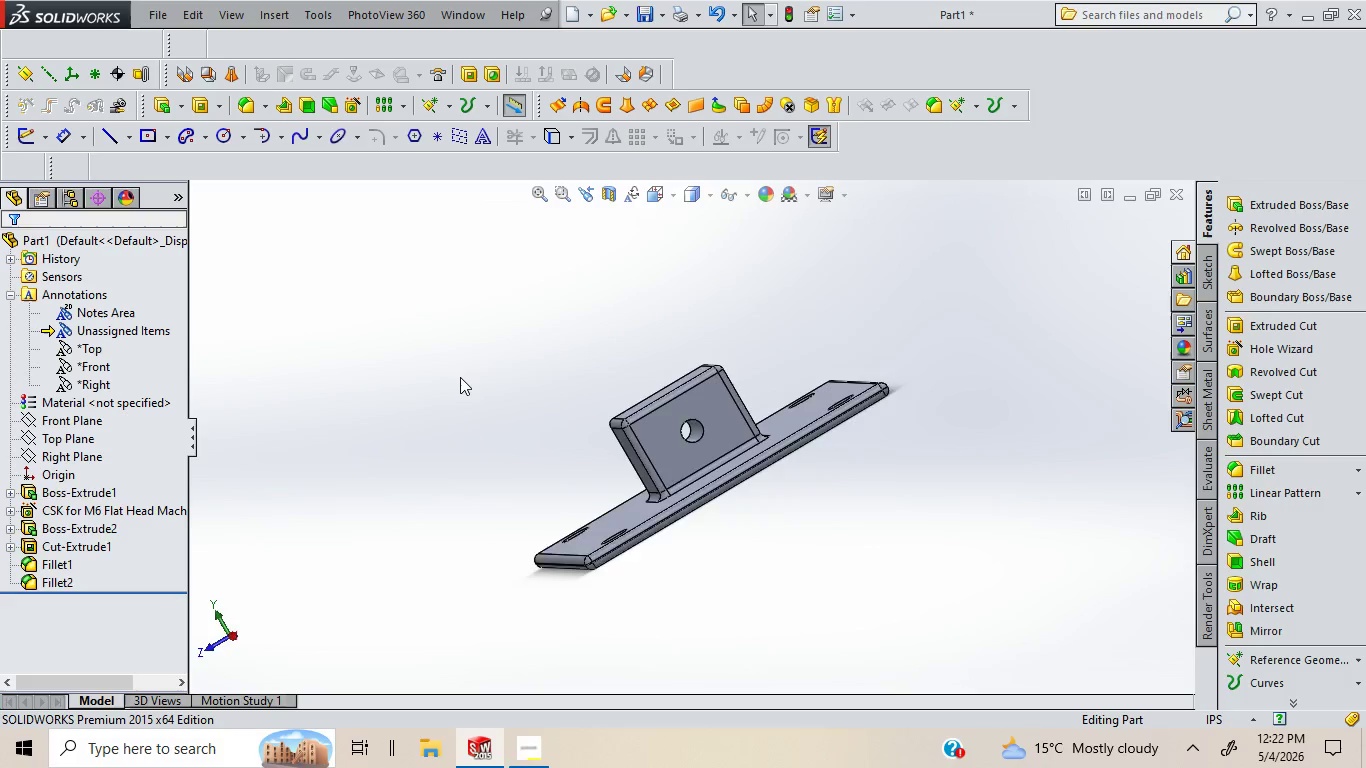 
key(ArrowDown)
 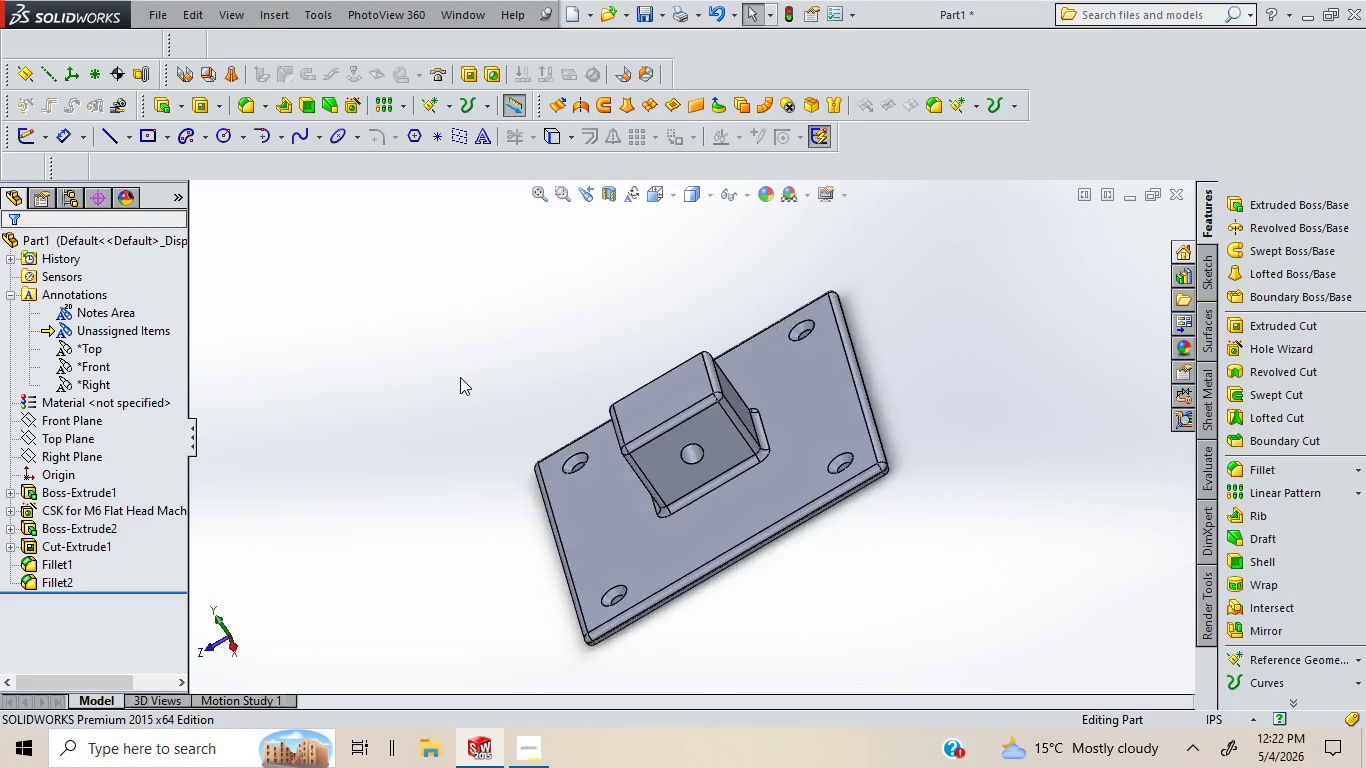 
key(ArrowDown)
 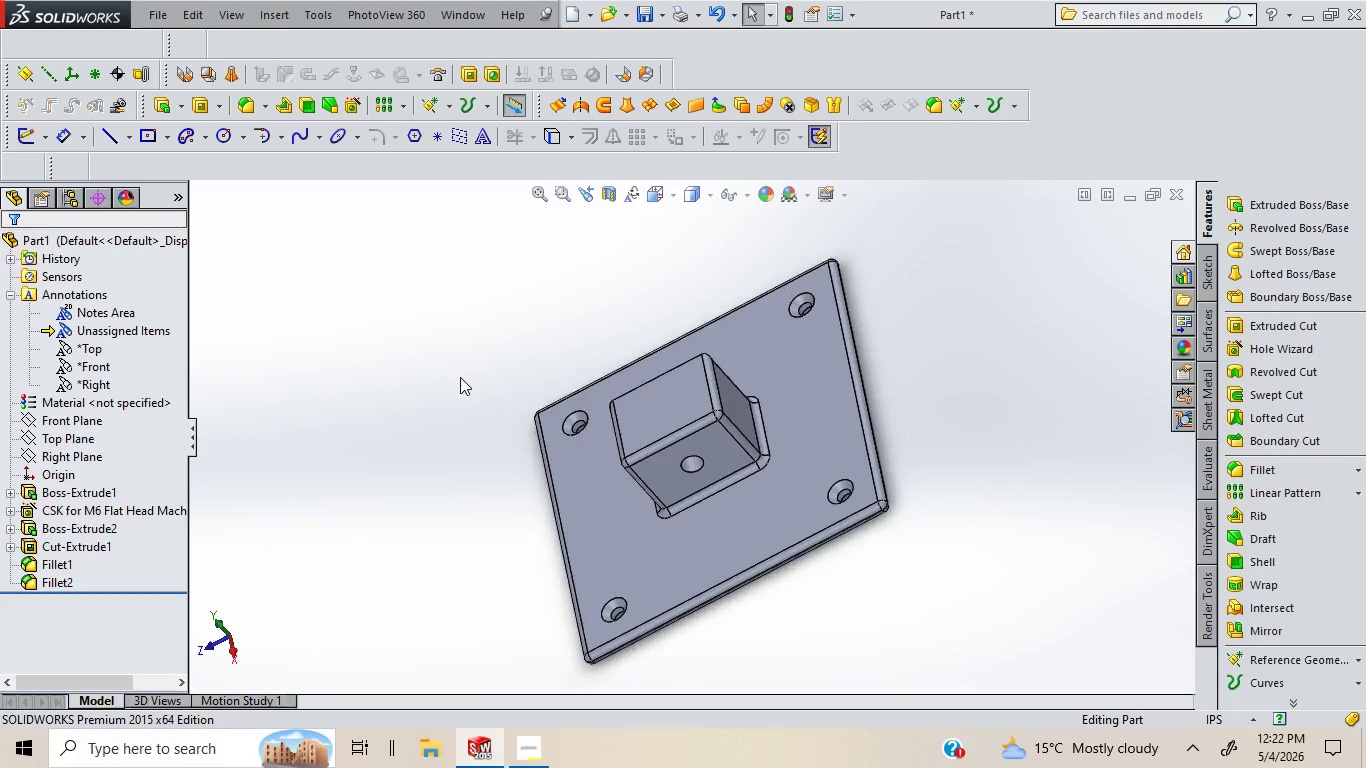 
key(ArrowDown)
 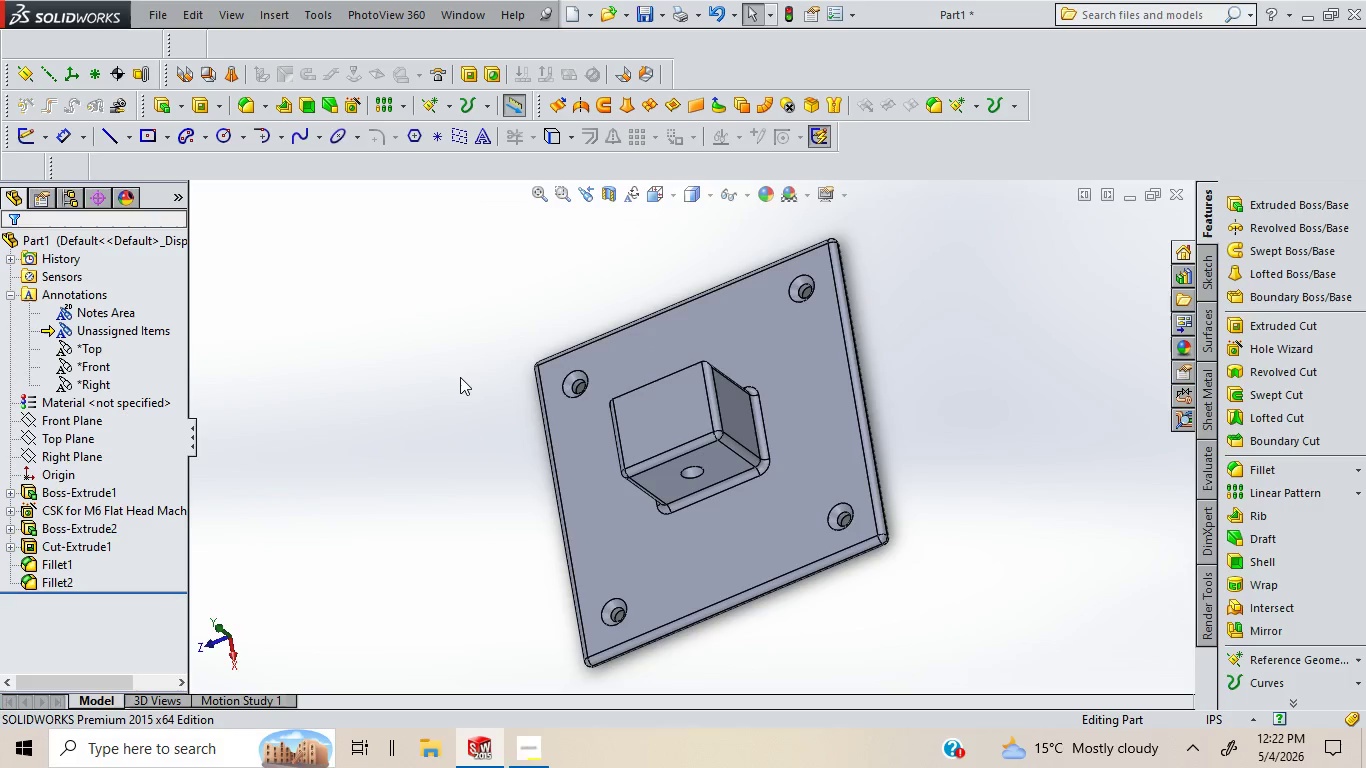 
key(ArrowDown)
 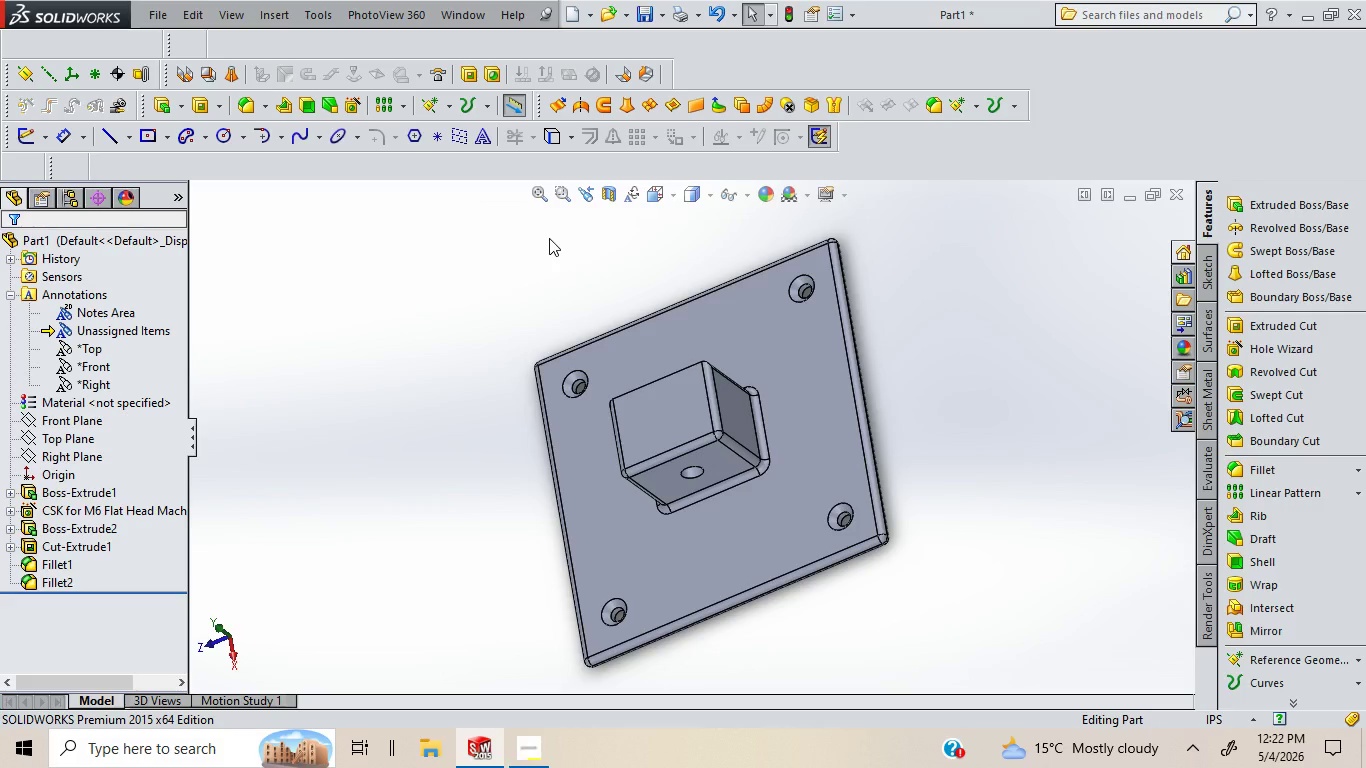 
wait(16.03)
 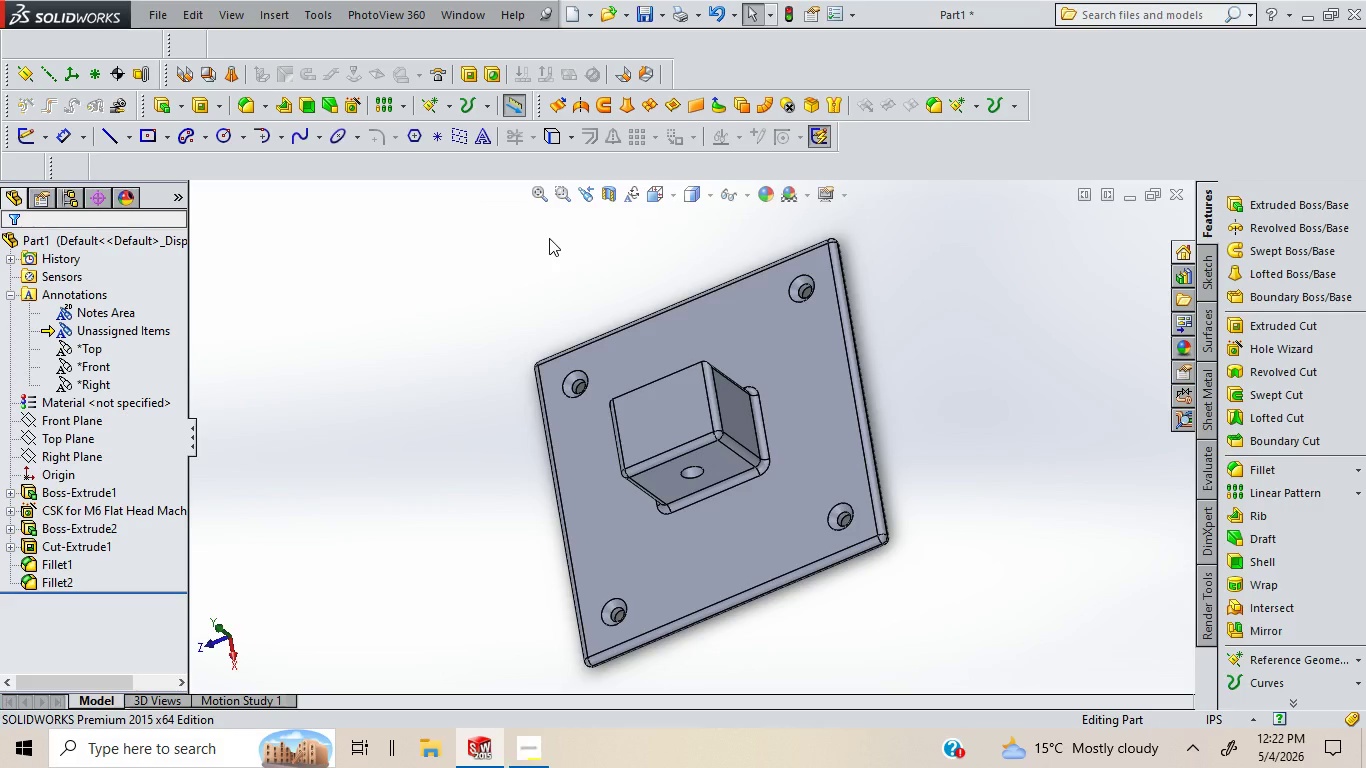 
left_click([28, 401])
 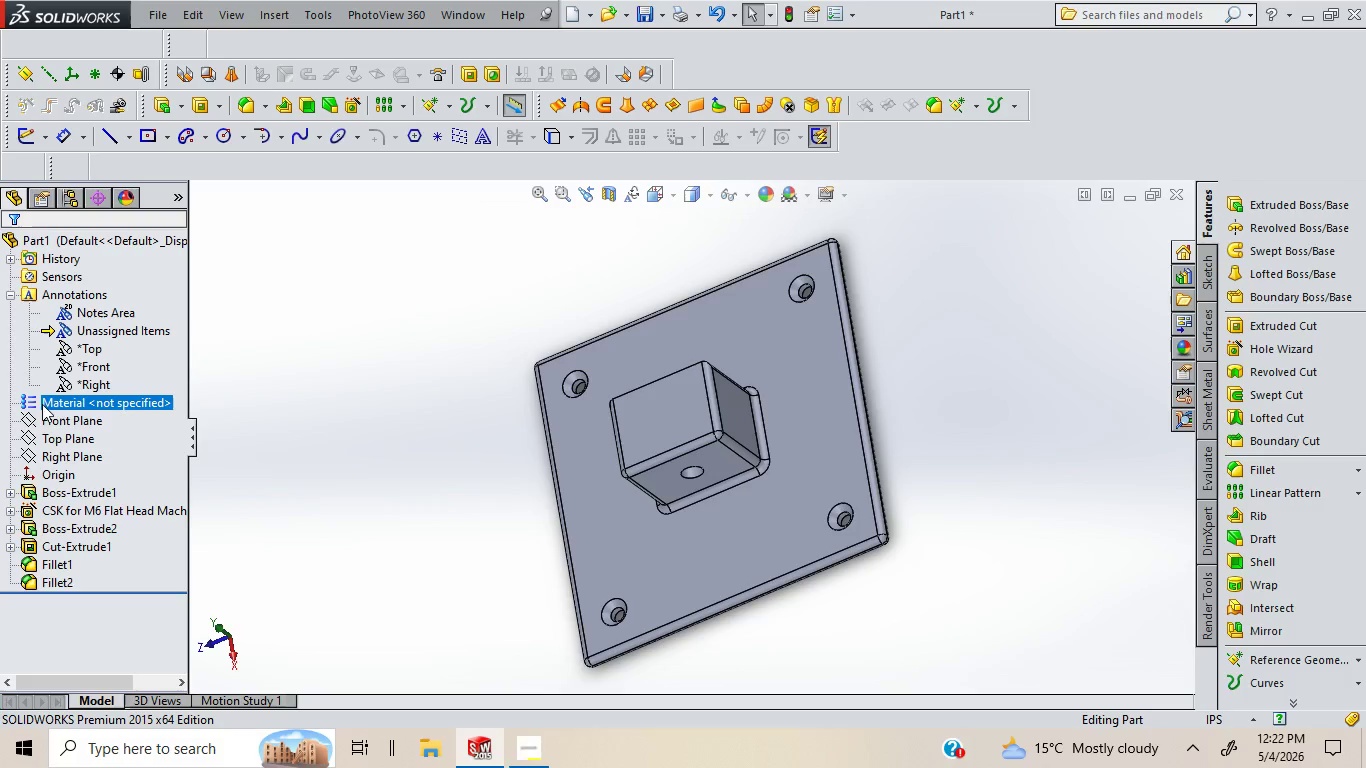 
right_click([56, 405])
 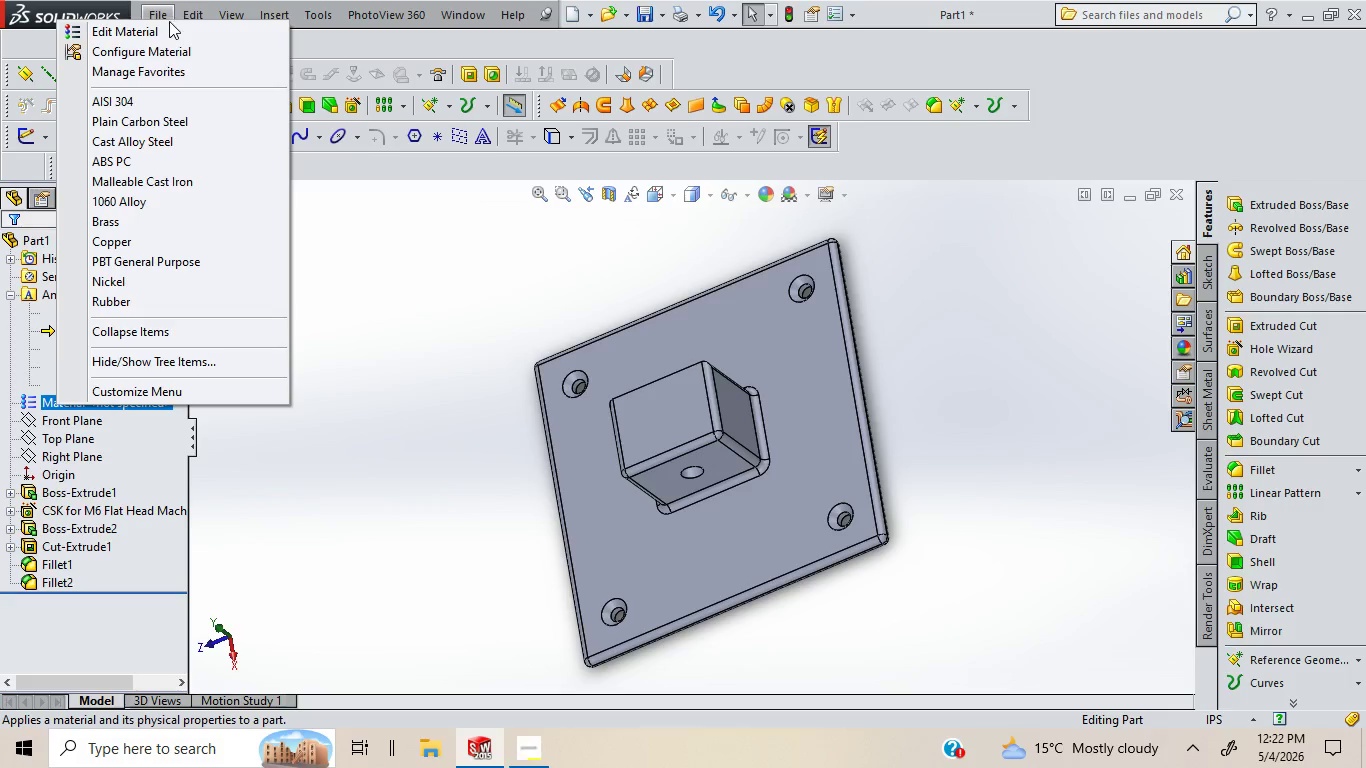 
left_click([173, 33])
 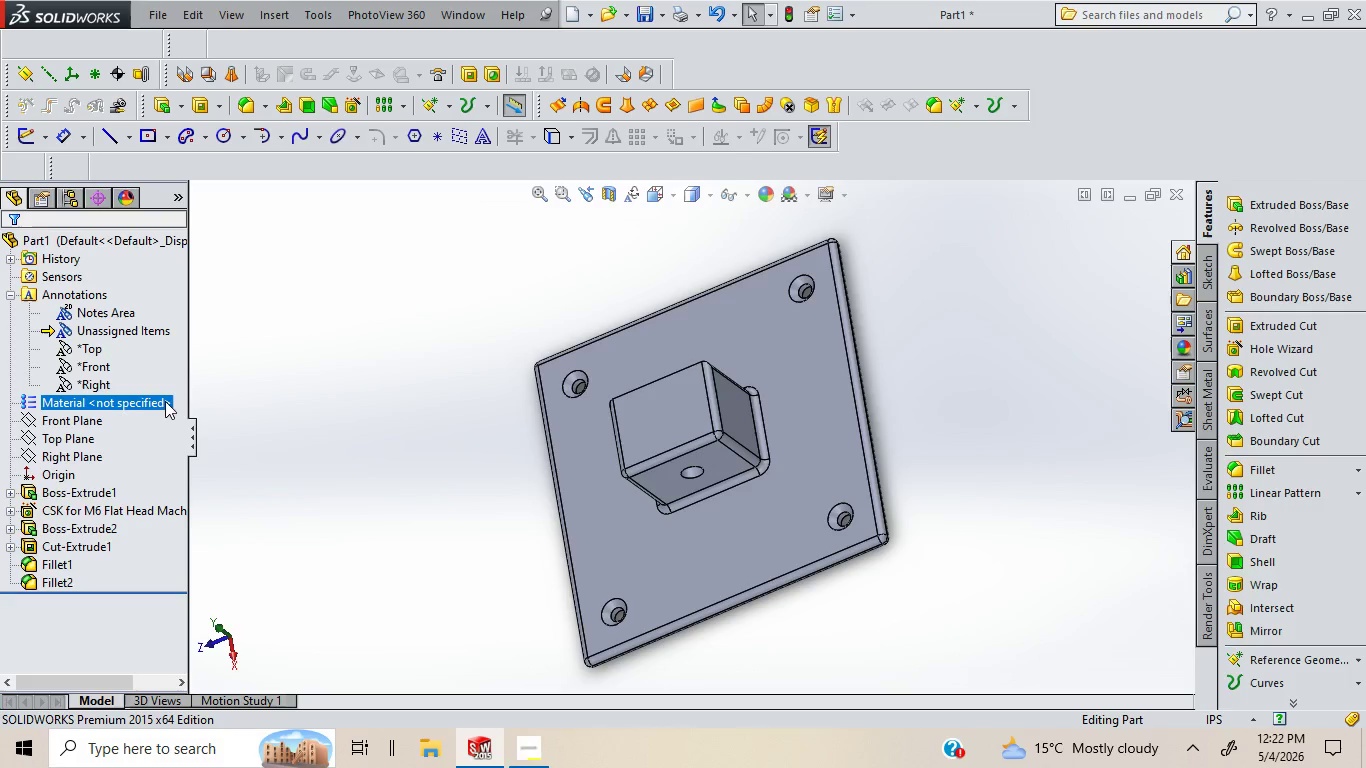 
double_click([279, 393])
 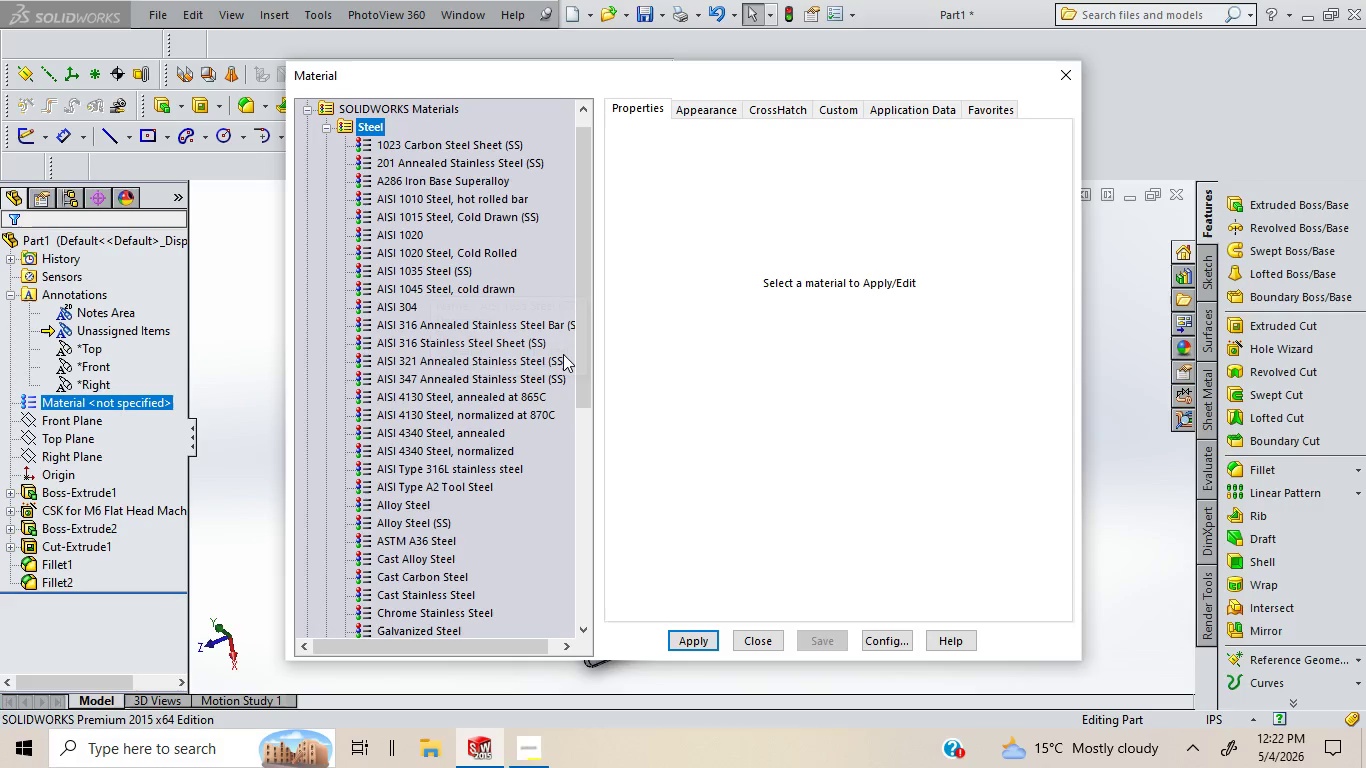 
wait(5.22)
 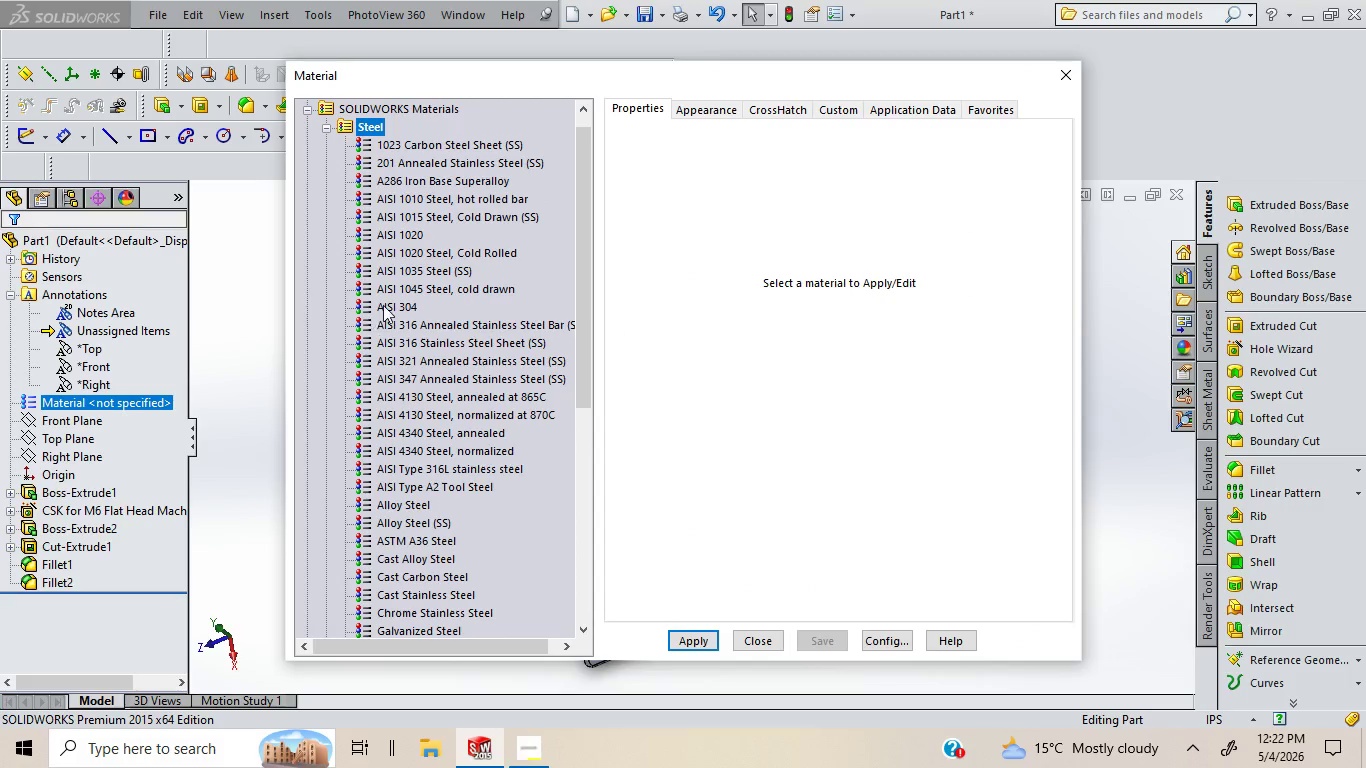 
left_click_drag(start_coordinate=[584, 388], to_coordinate=[604, 621])
 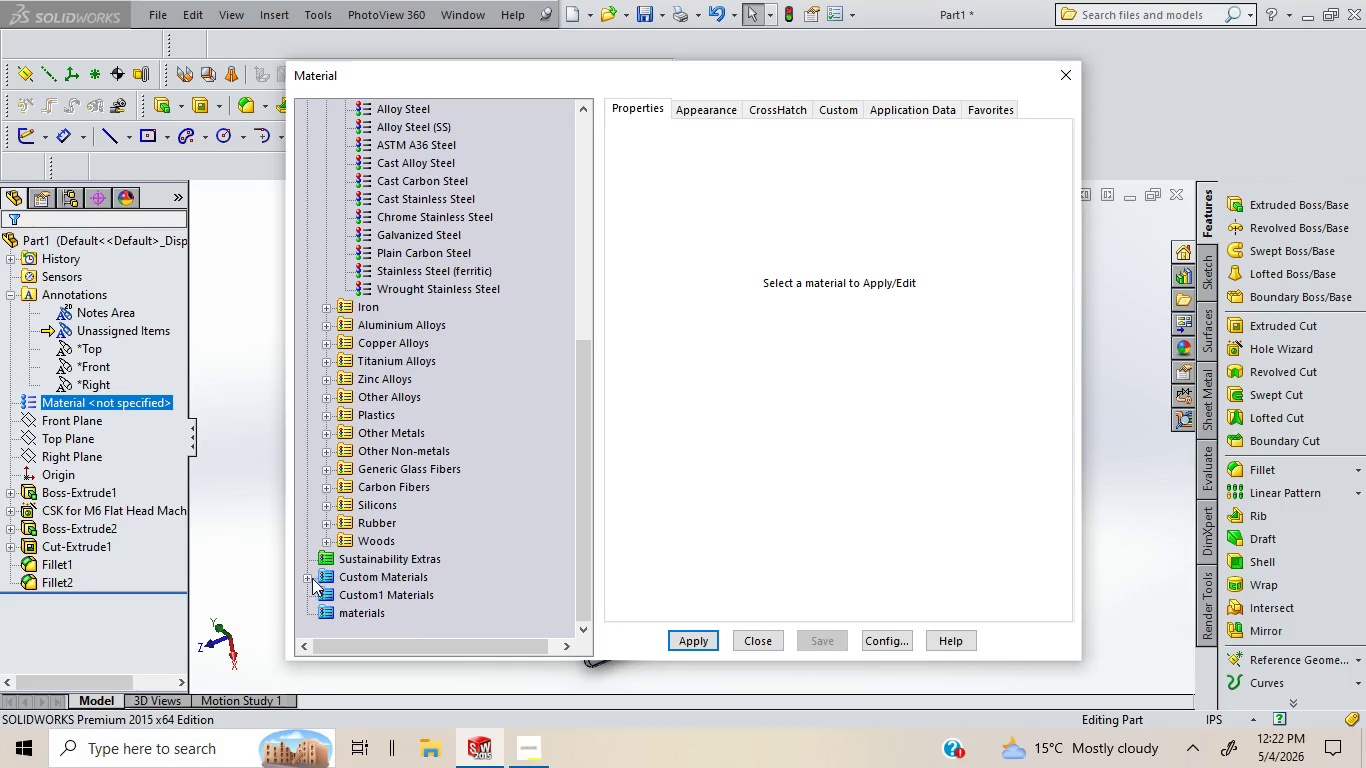 
left_click([307, 578])
 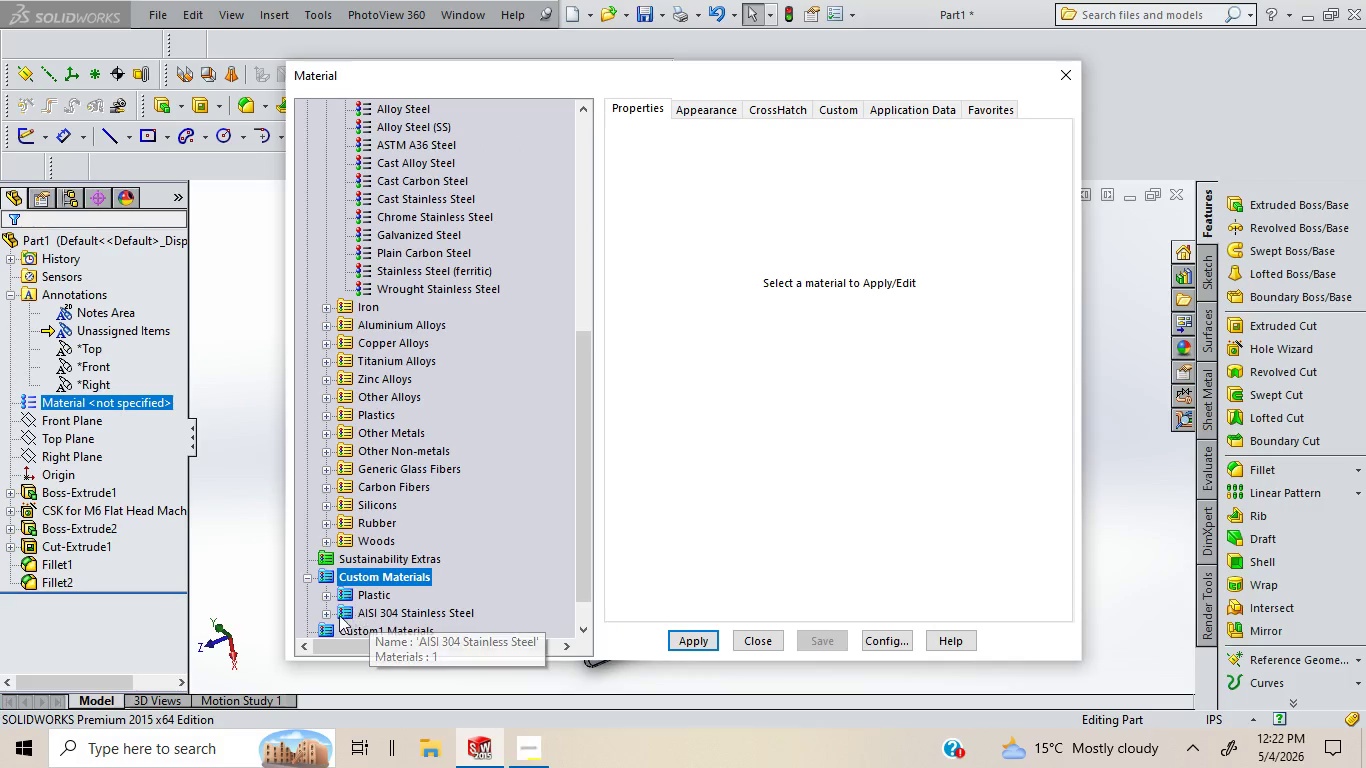 
left_click([327, 616])
 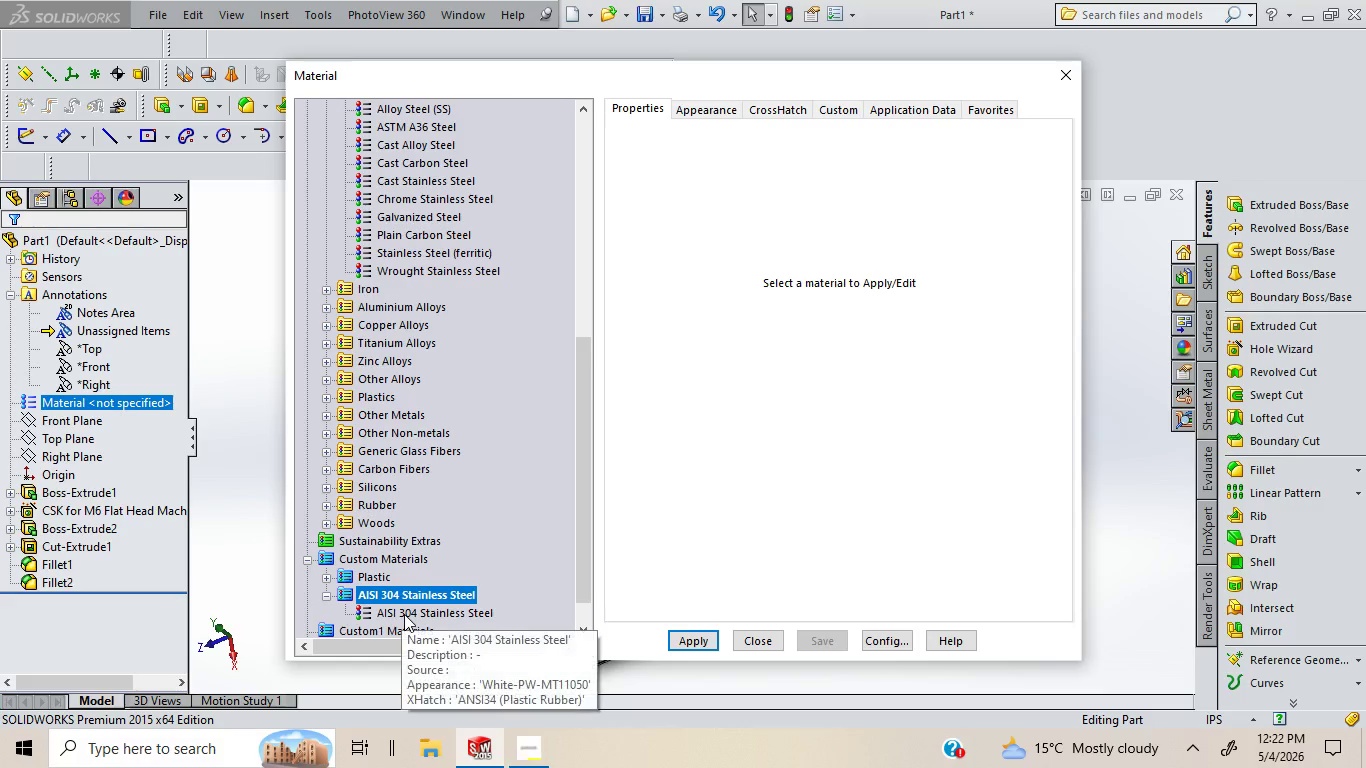 
double_click([404, 614])
 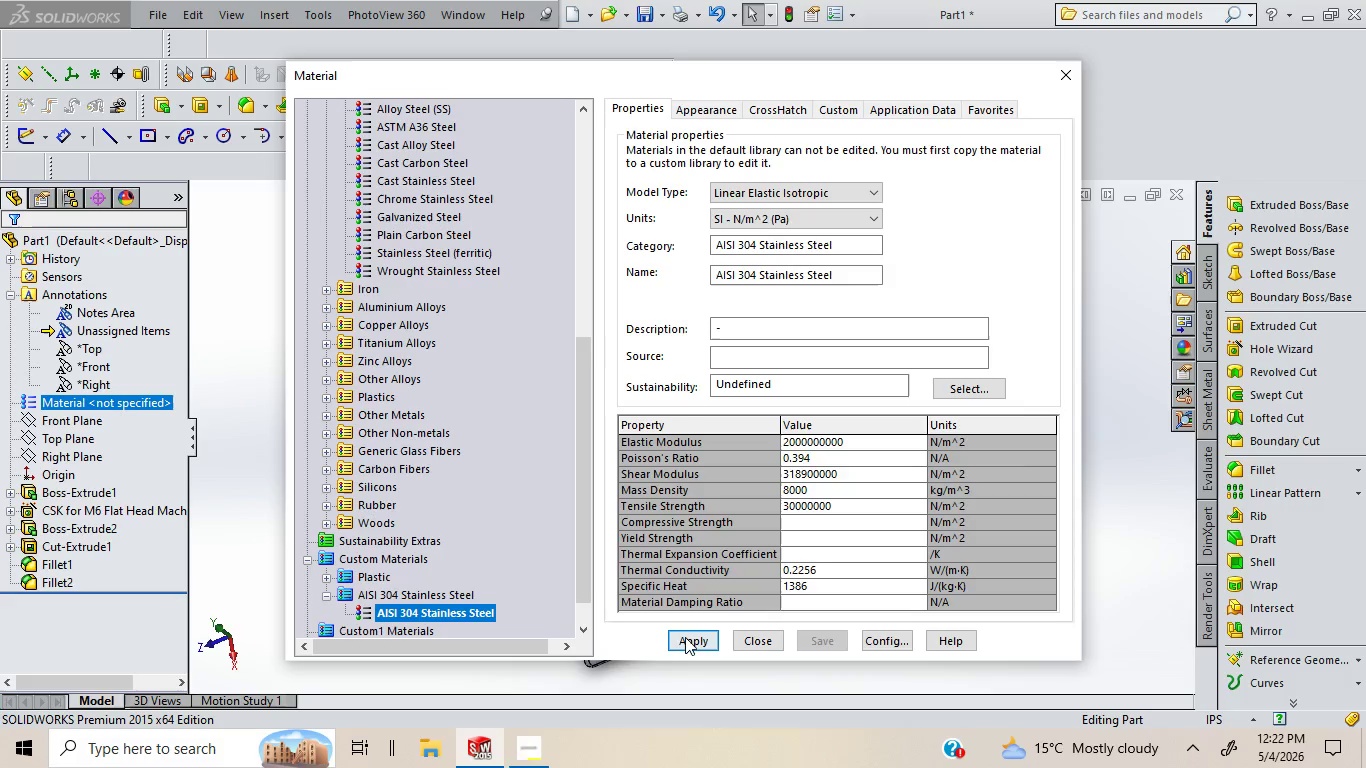 
left_click([685, 636])
 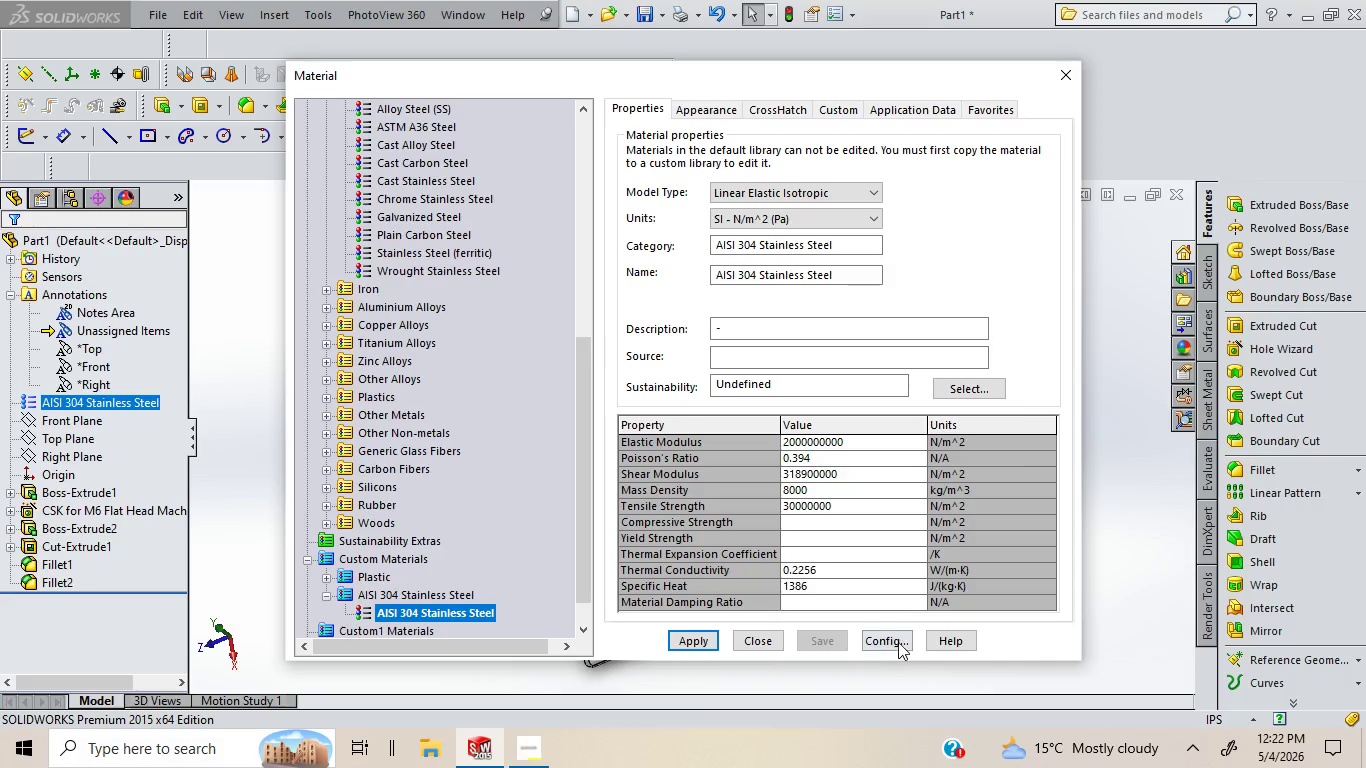 
left_click([892, 642])
 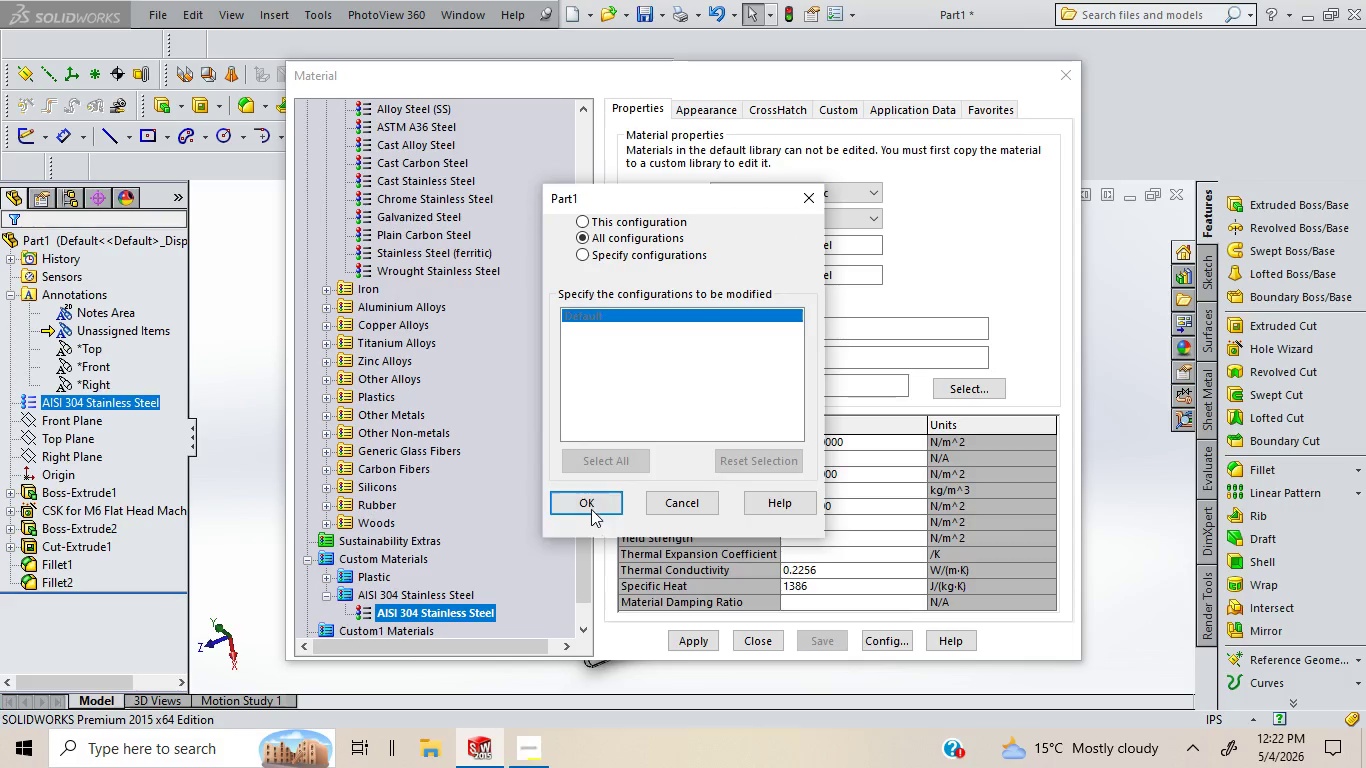 
left_click([589, 506])
 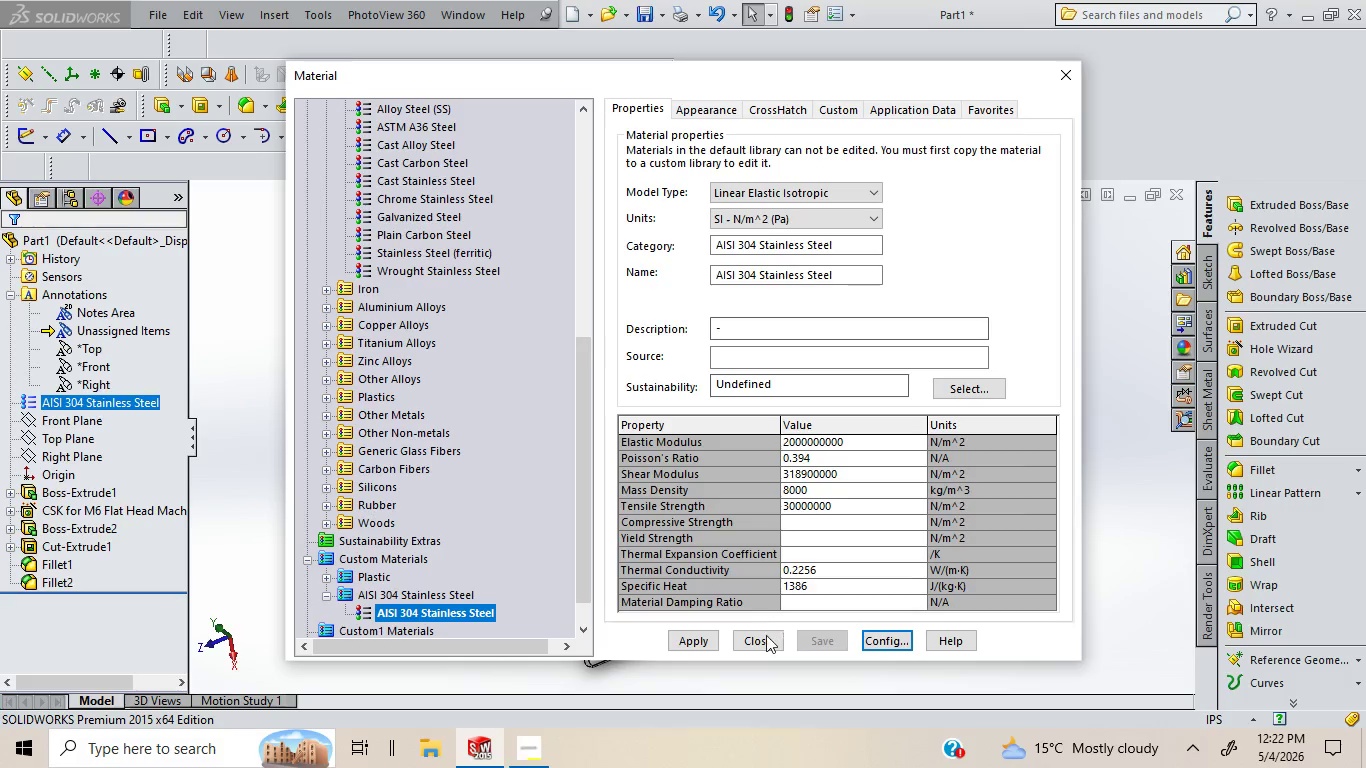 
left_click([765, 641])
 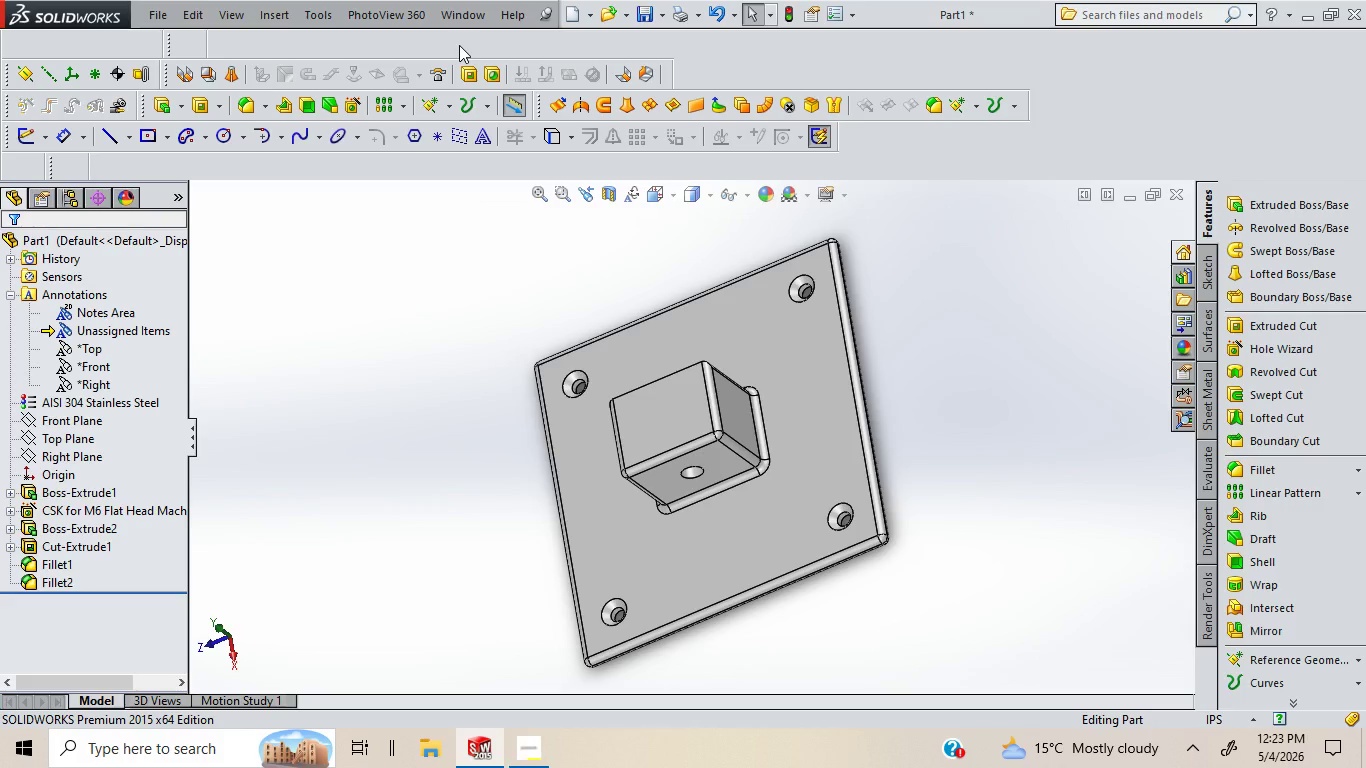 
wait(6.42)
 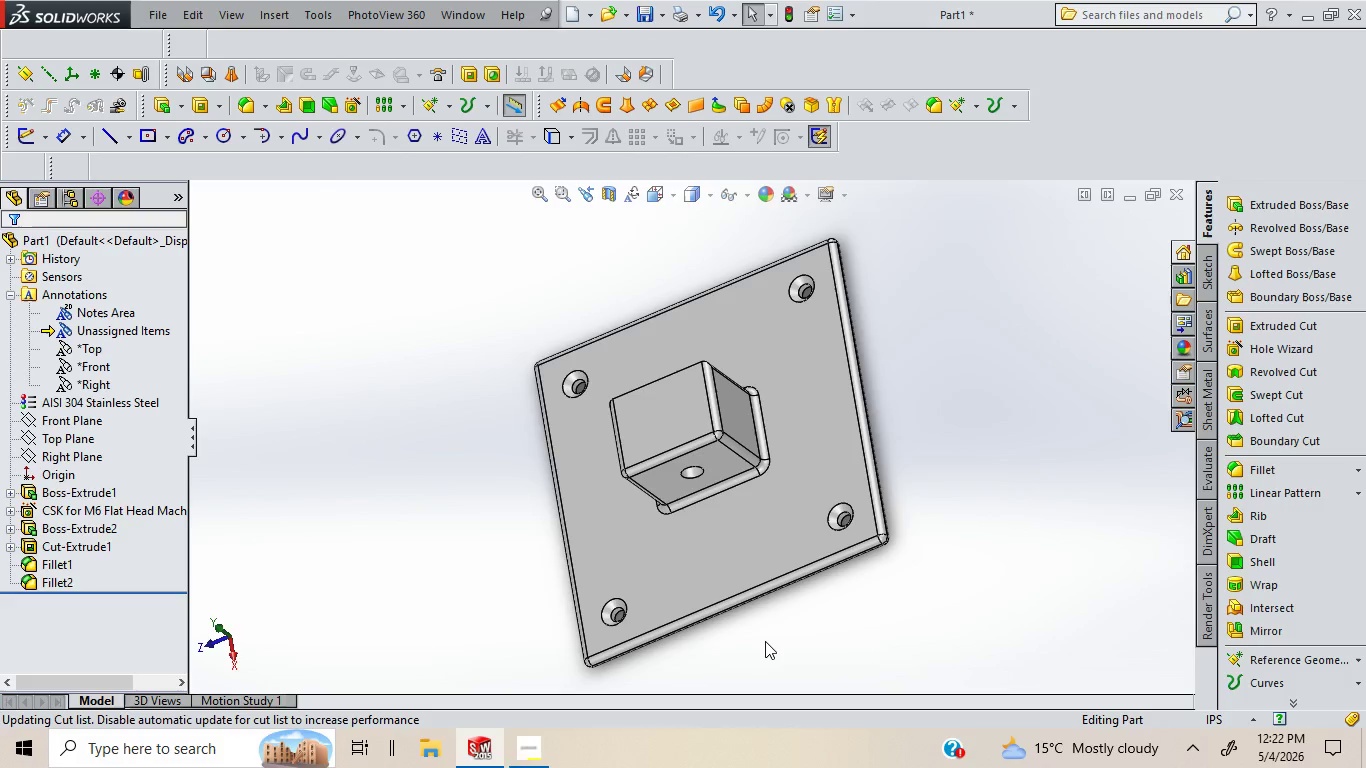 
left_click([162, 13])
 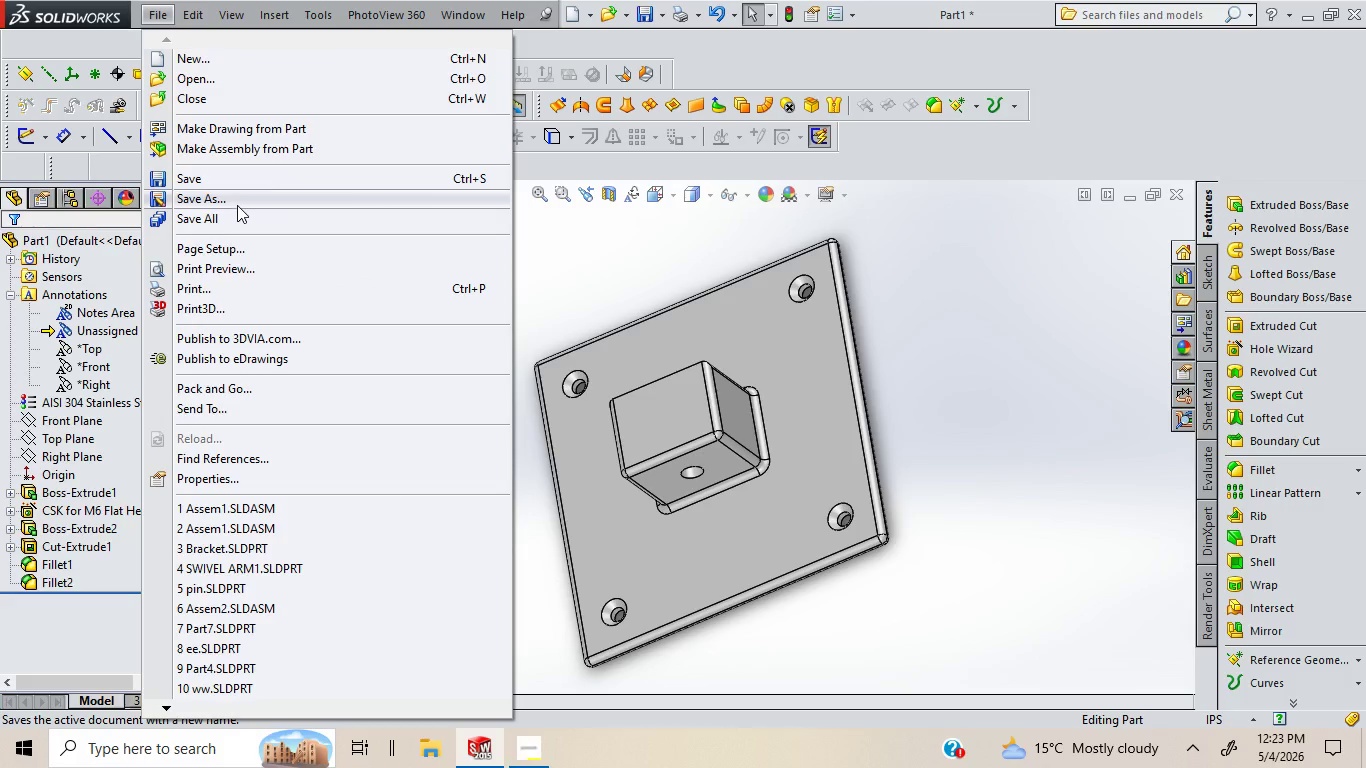 
left_click([252, 201])
 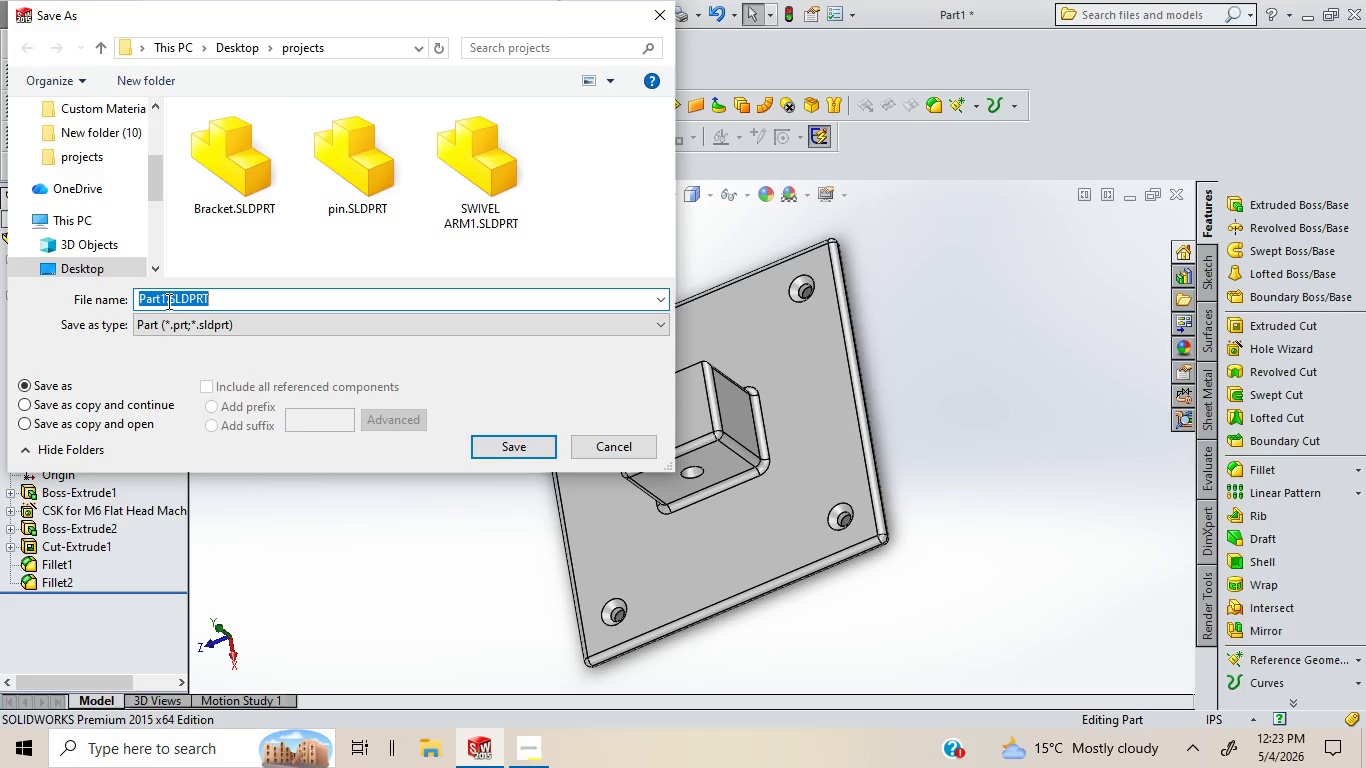 
wait(14.26)
 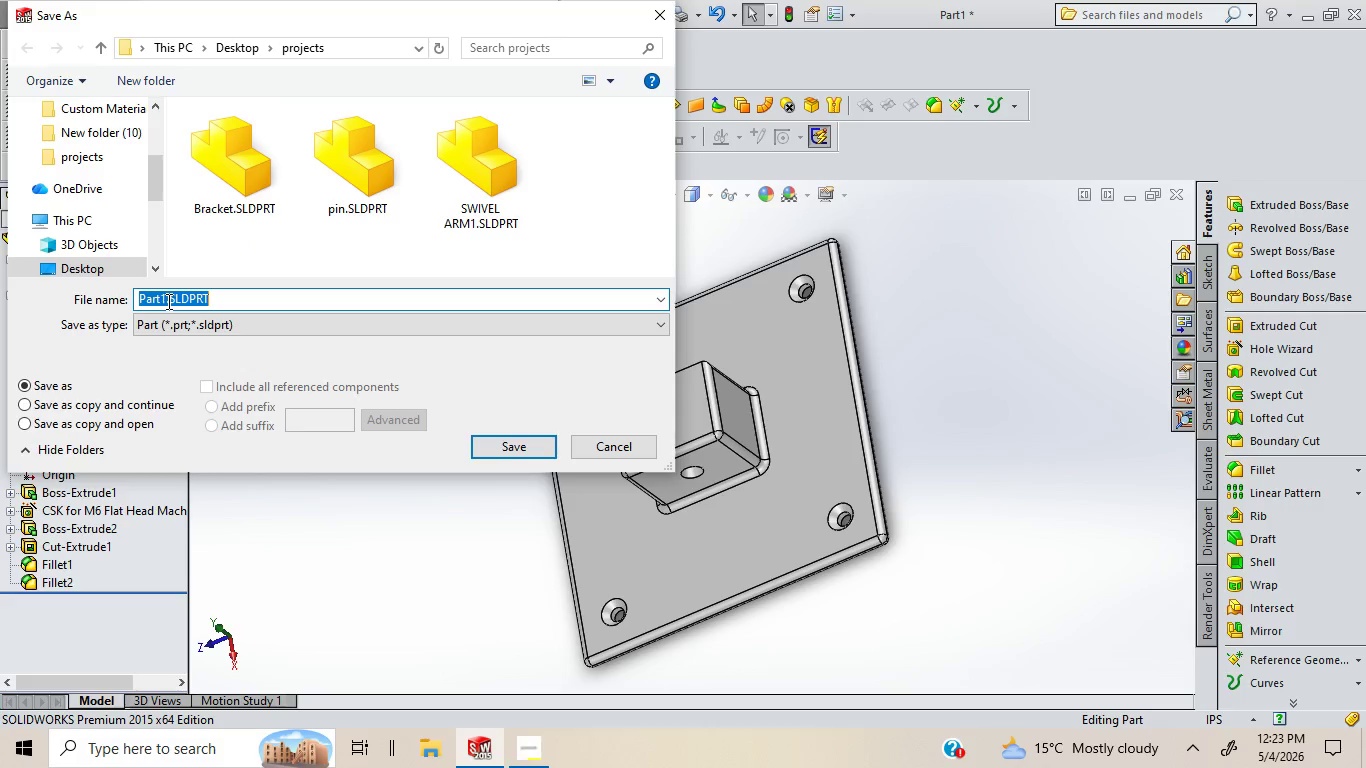 
left_click([165, 295])
 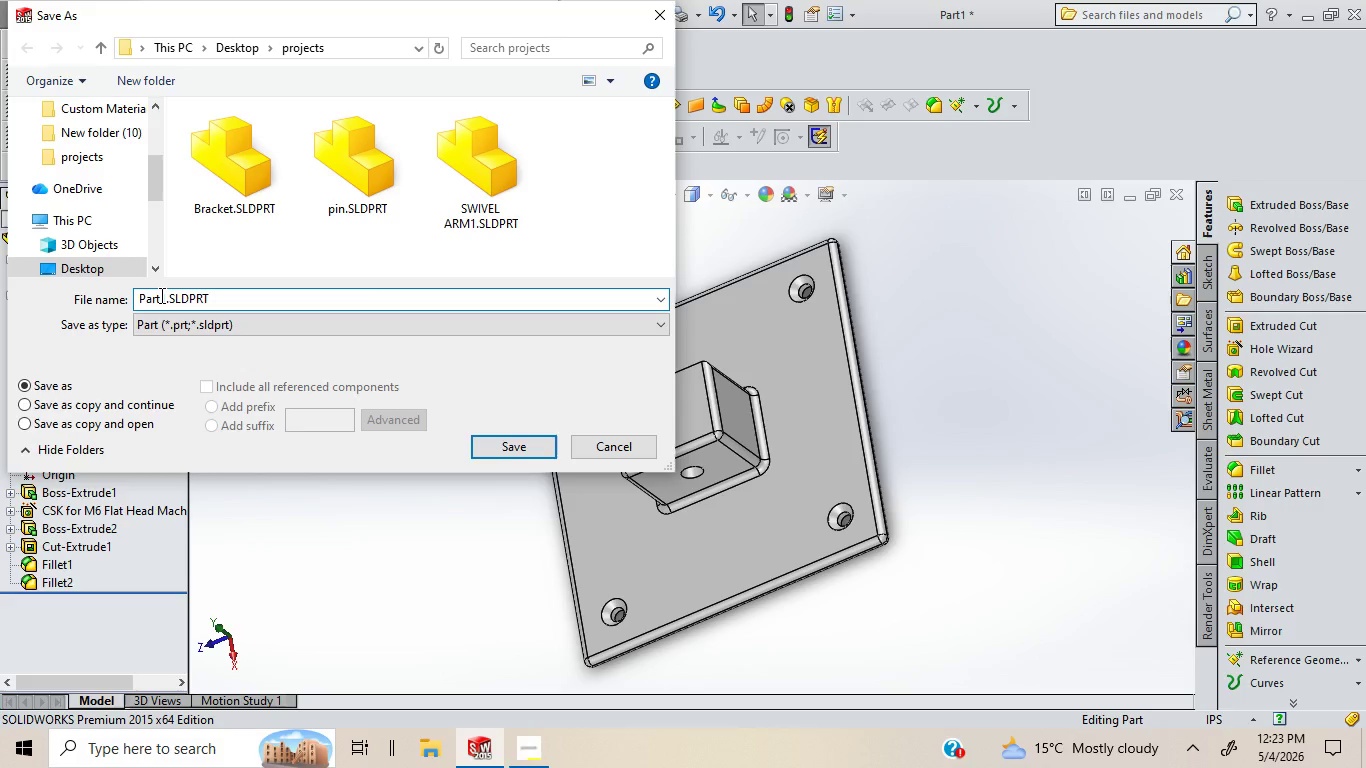 
left_click([160, 295])
 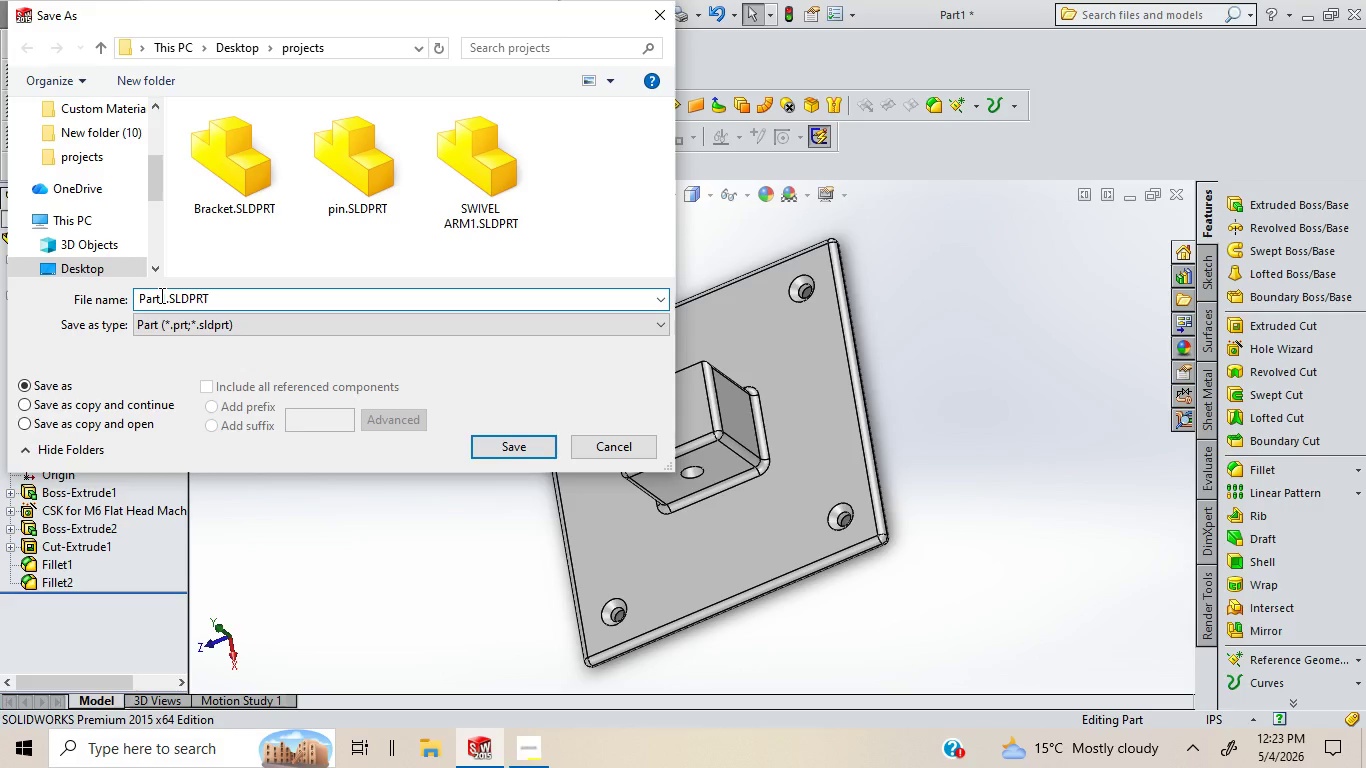 
key(Backspace)
 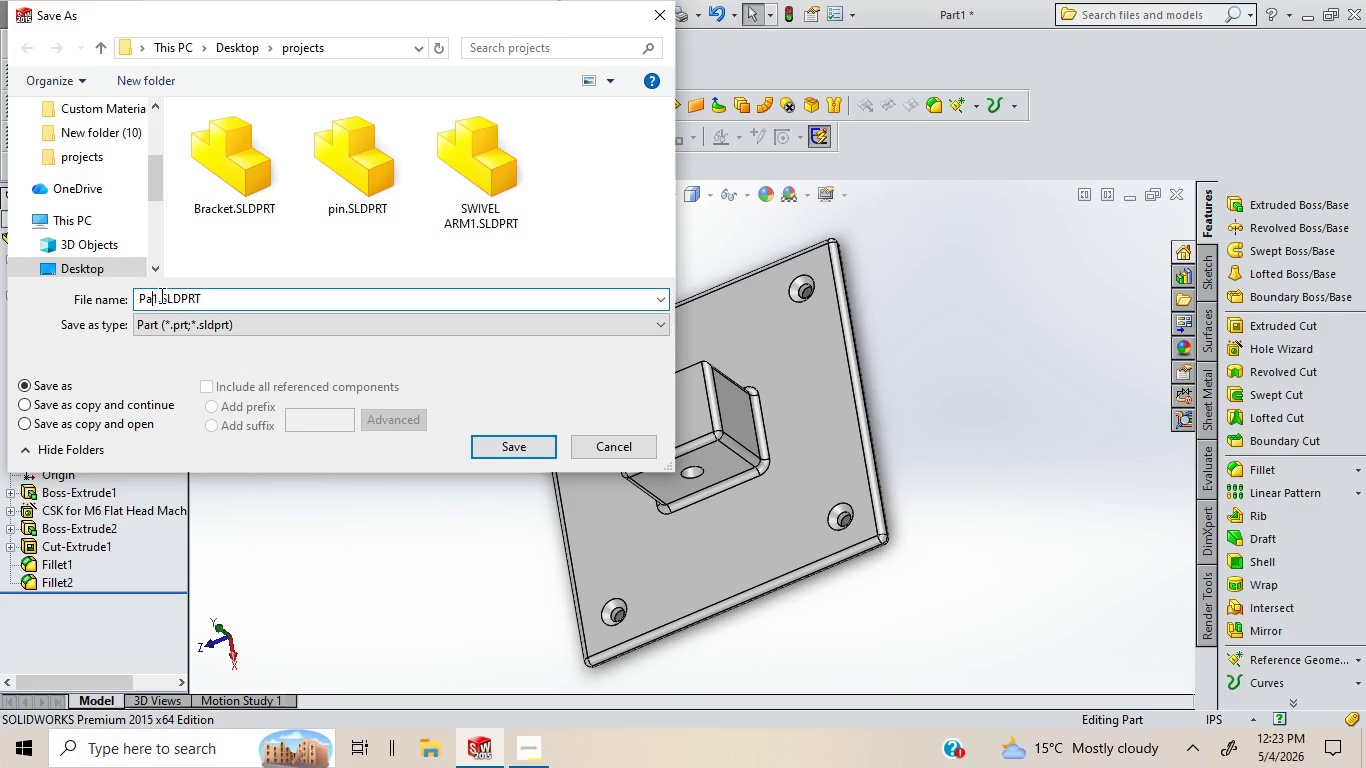 
key(Backspace)
 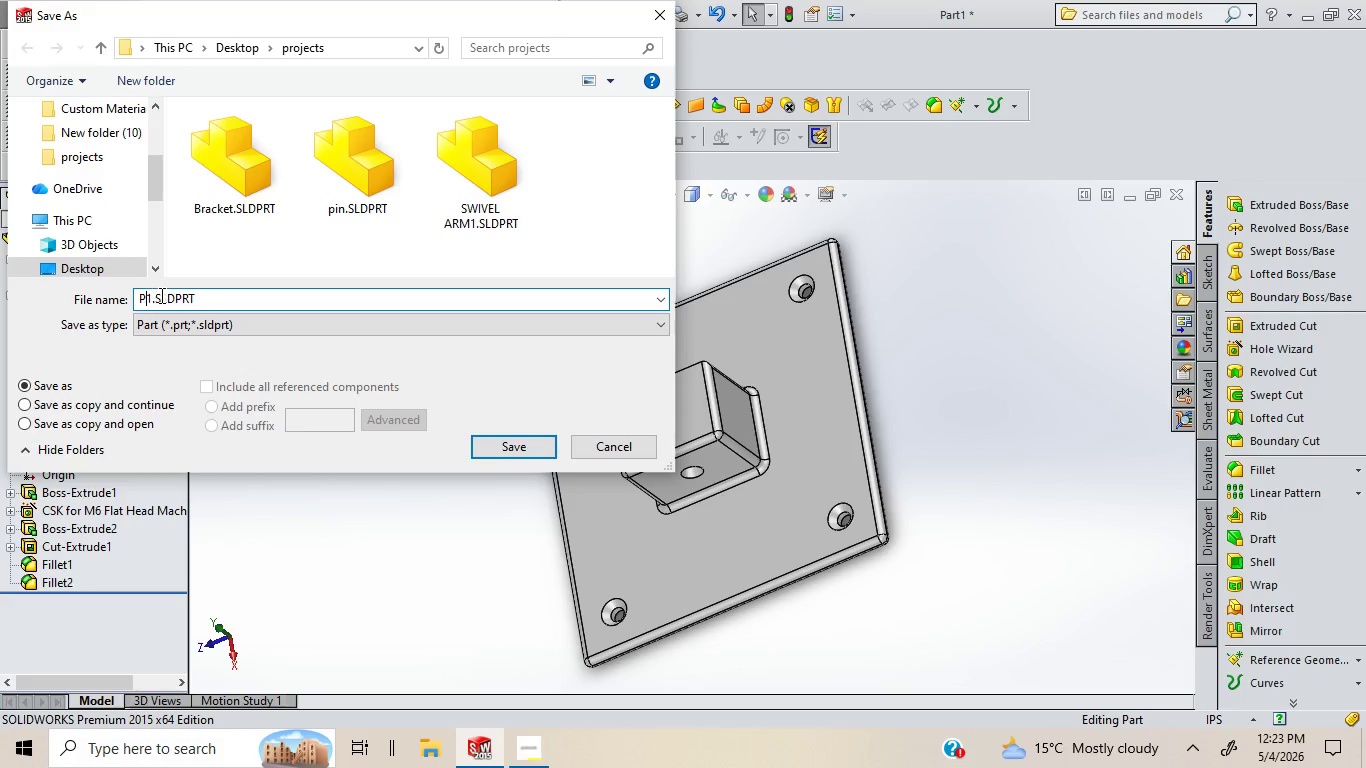 
key(Backspace)
 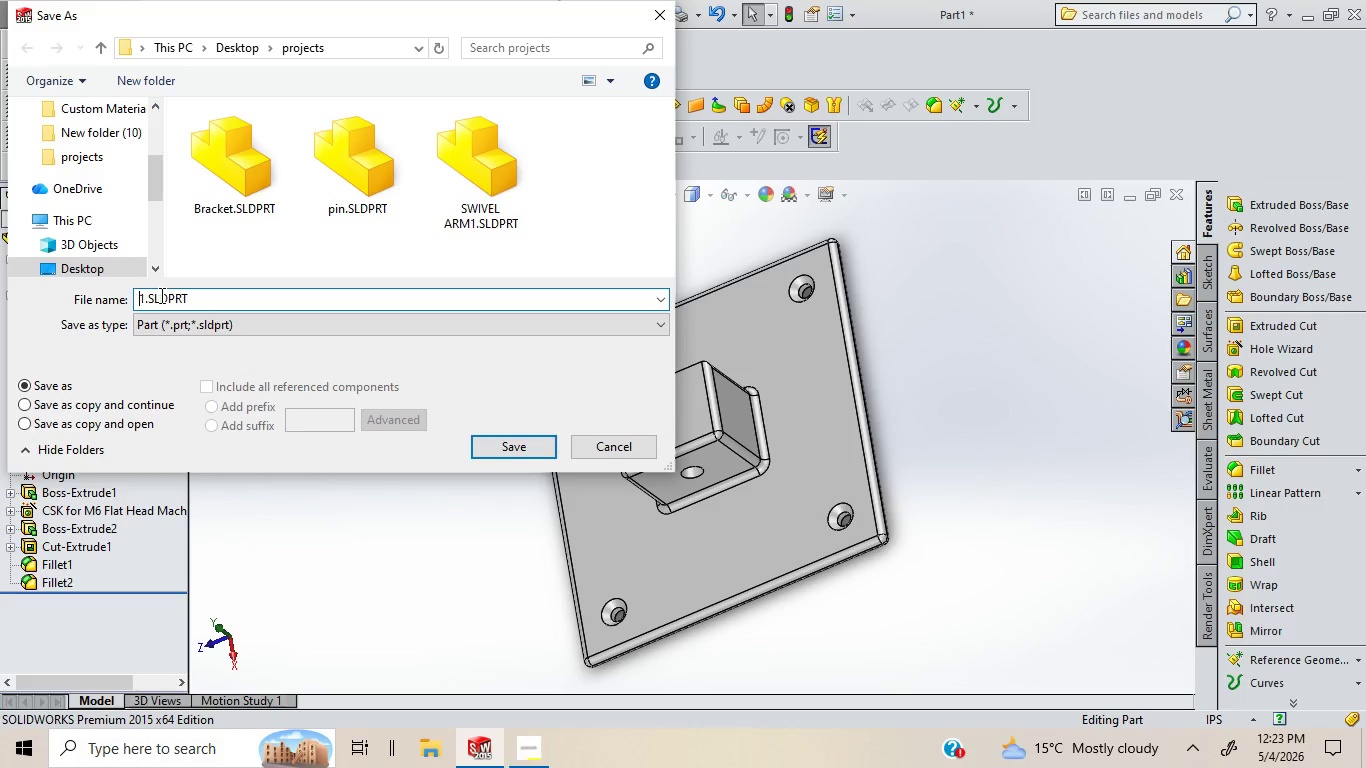 
key(Backspace)
 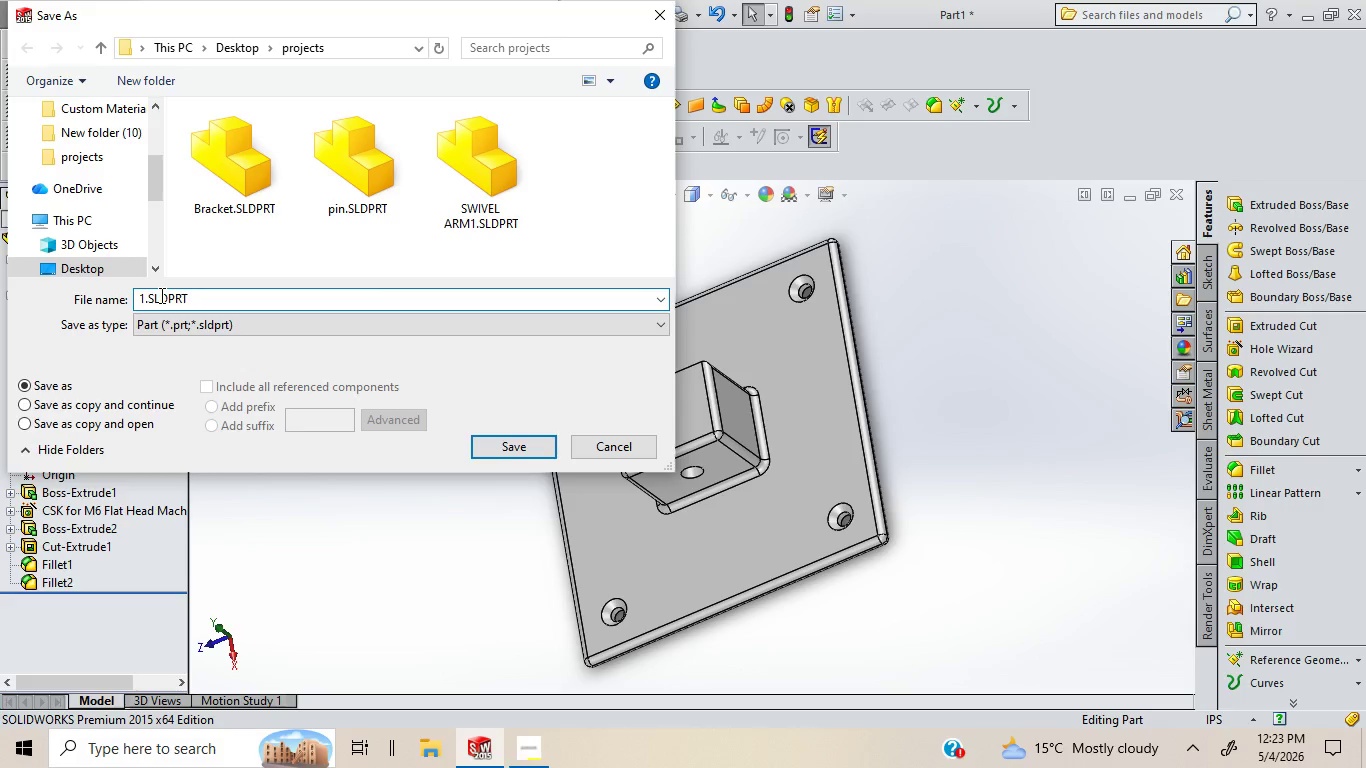 
hold_key(key=ShiftLeft, duration=1.52)
 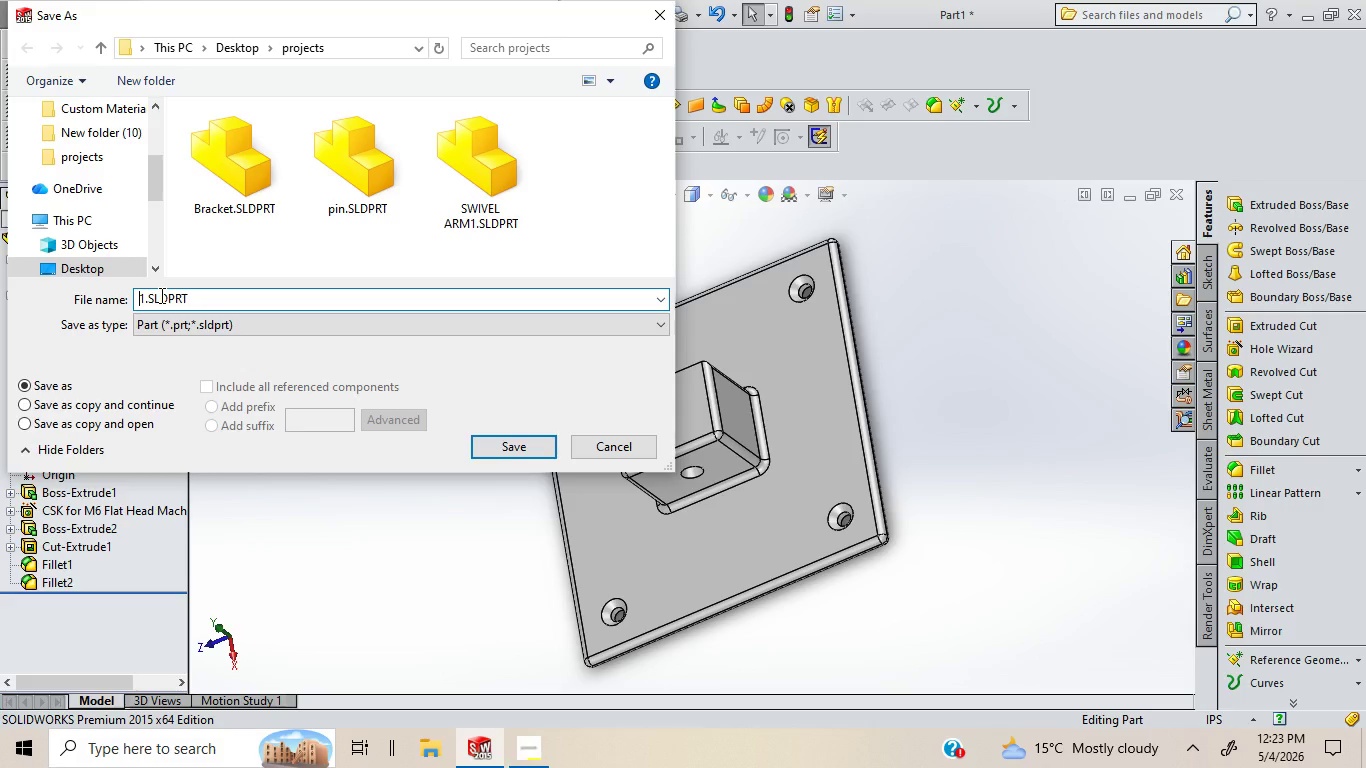 
hold_key(key=ShiftLeft, duration=1.5)
 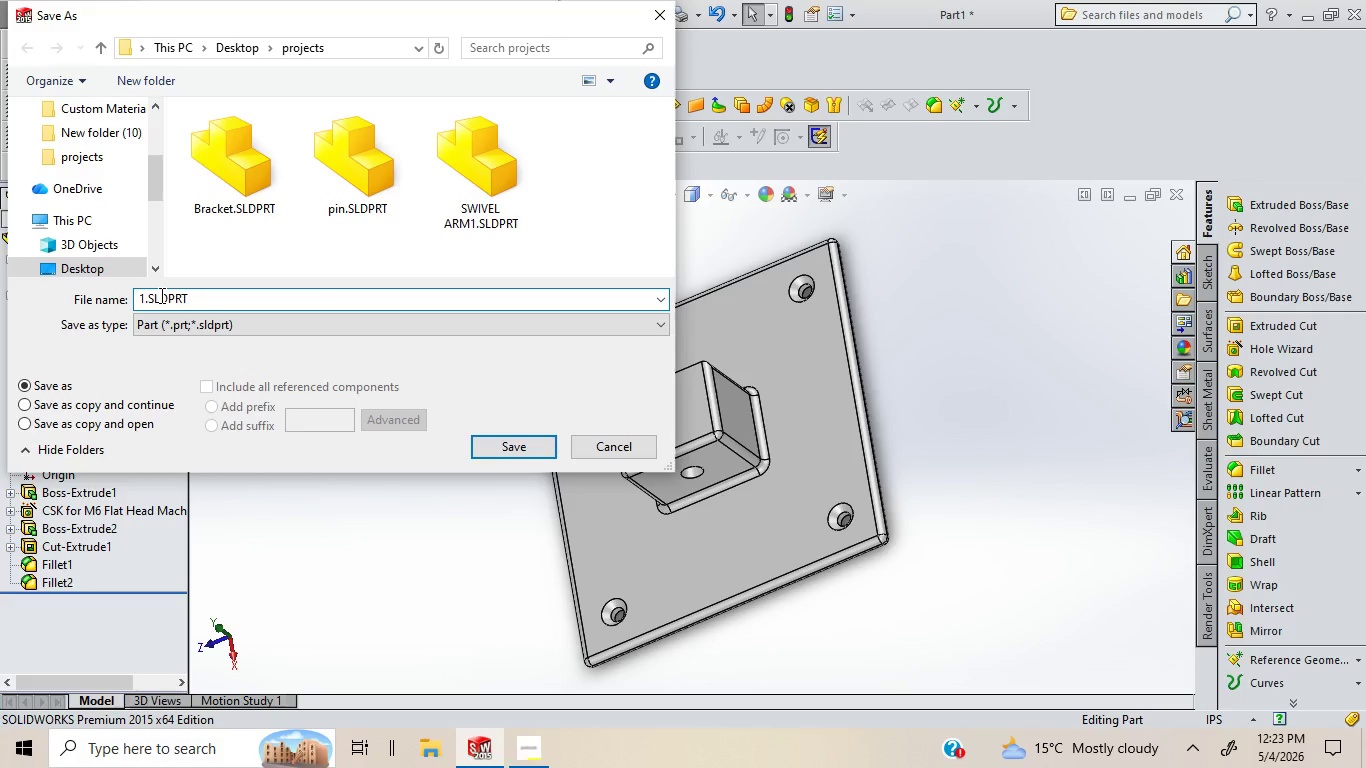 
type(Bracket2)
 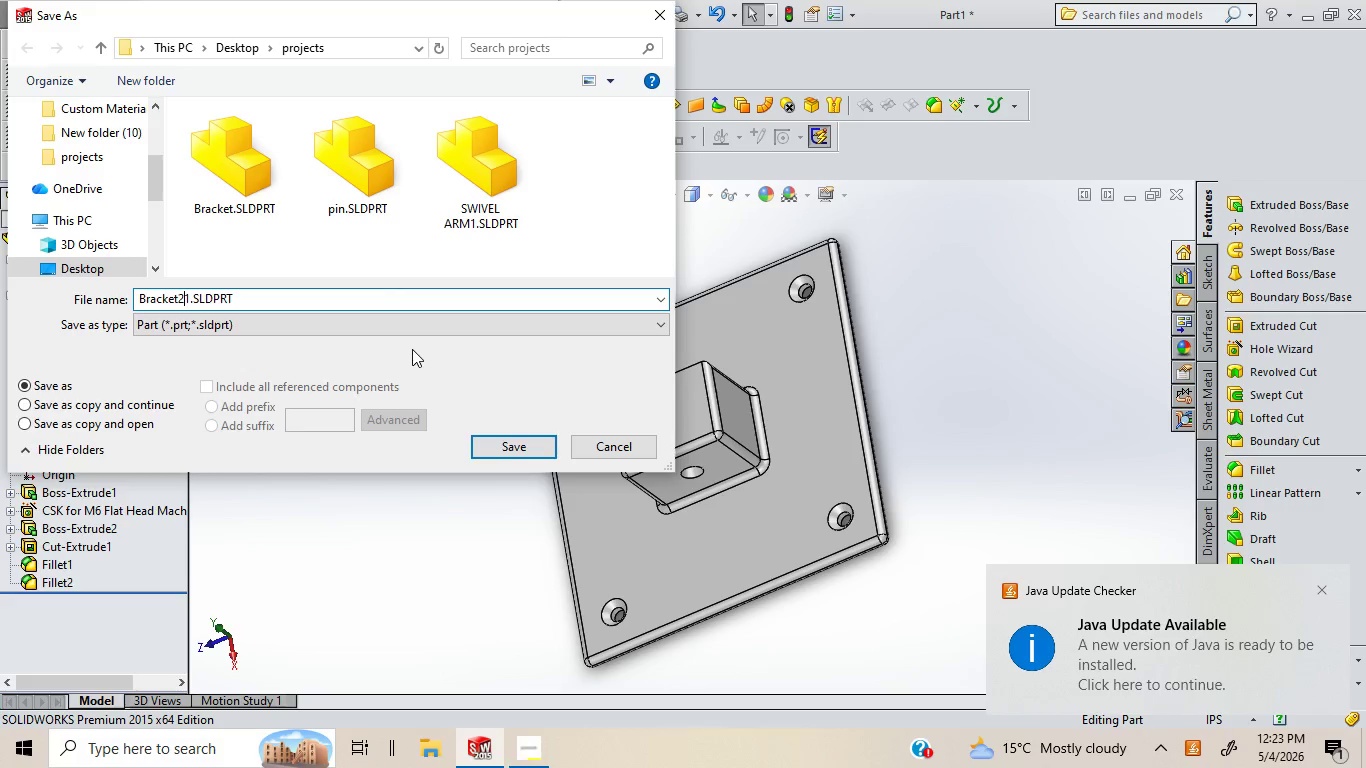 
key(ArrowRight)
 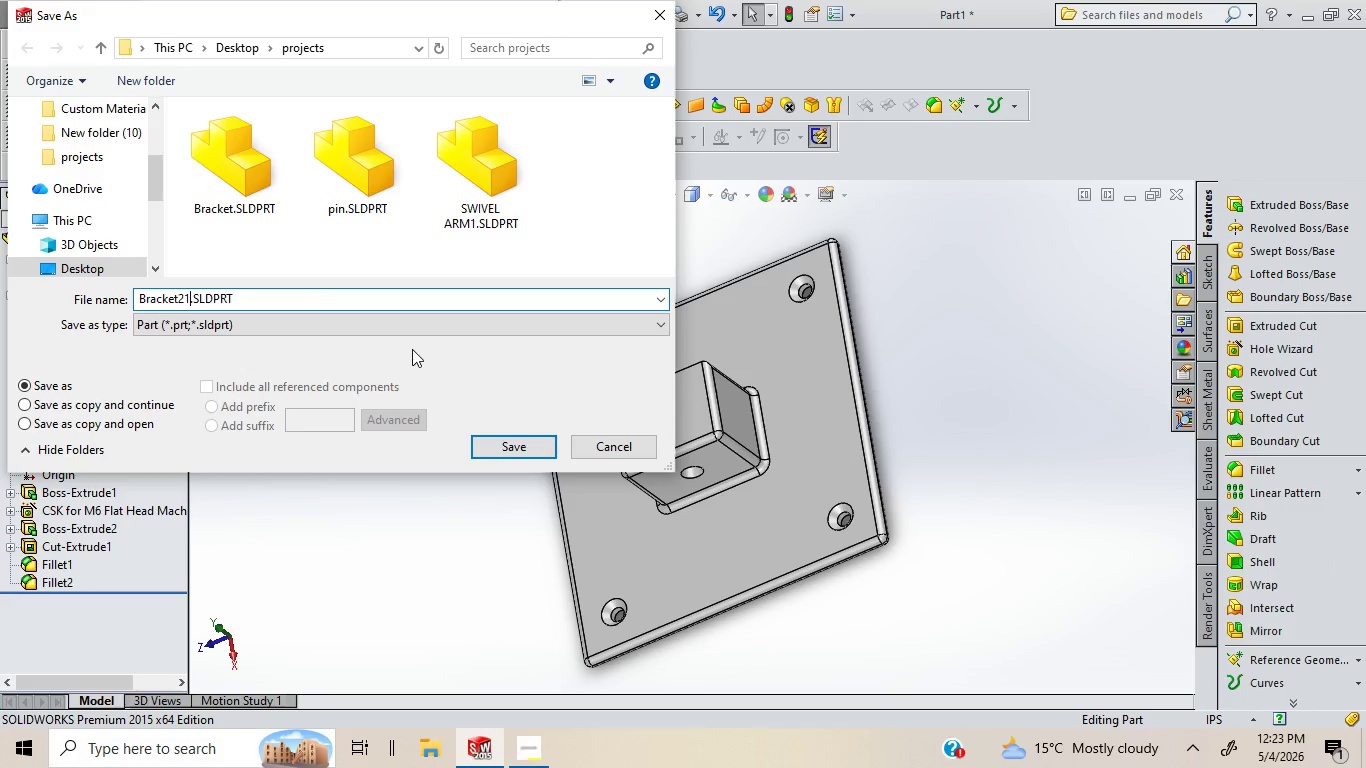 
key(Backspace)
 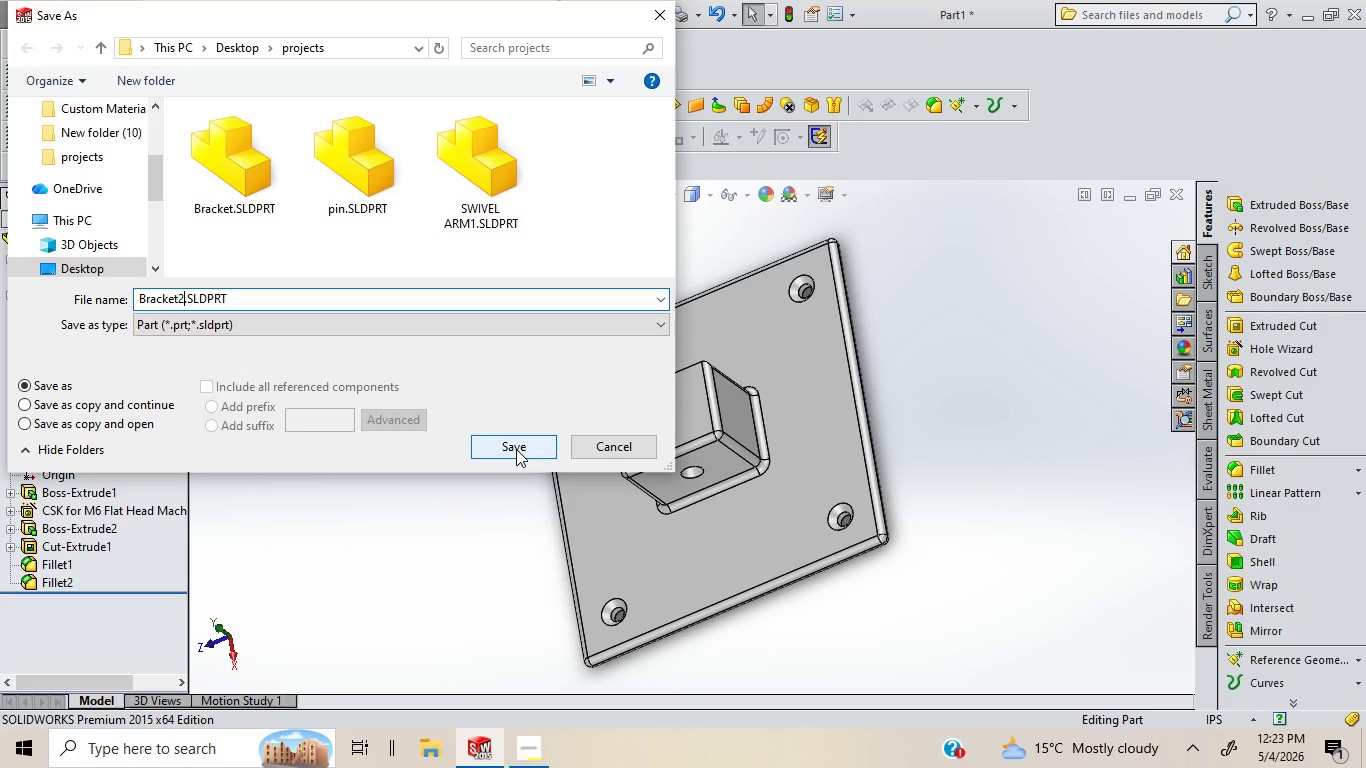 
wait(7.67)
 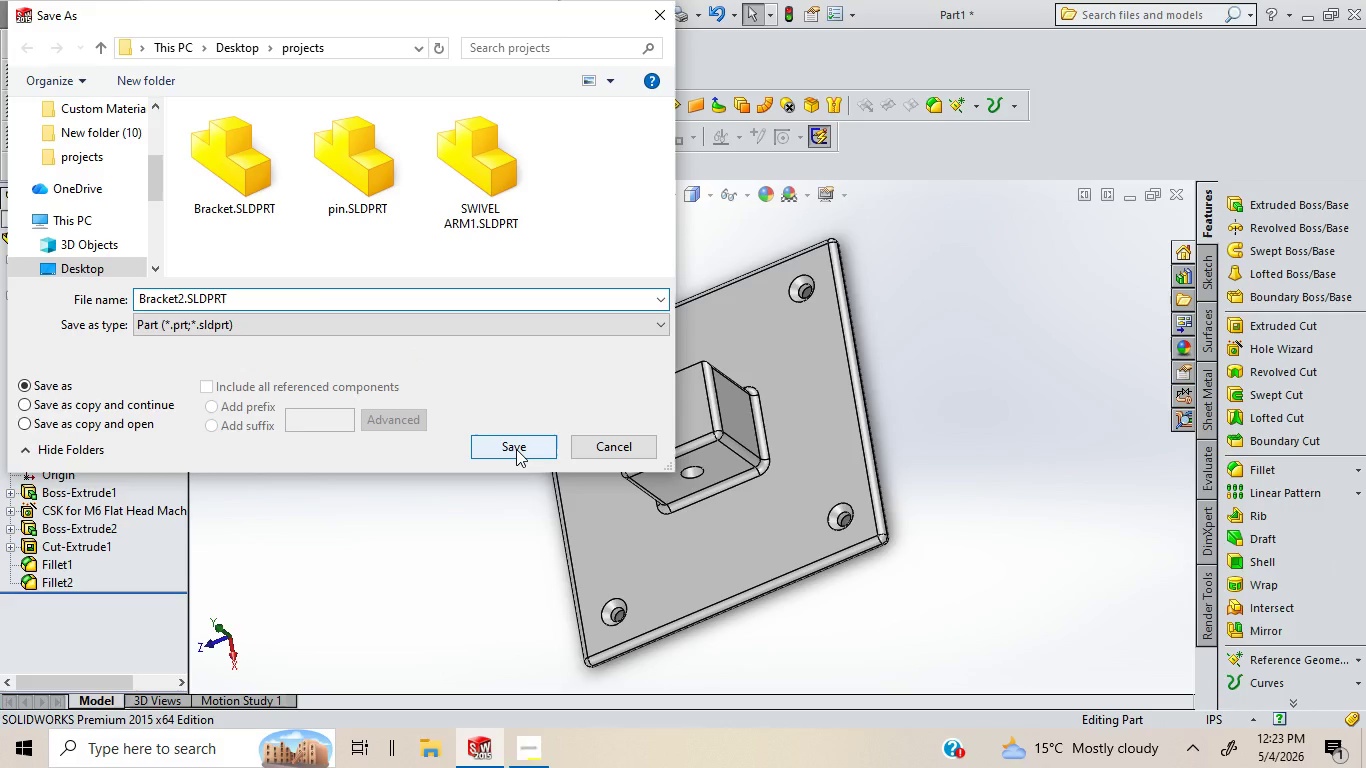 
left_click([516, 449])
 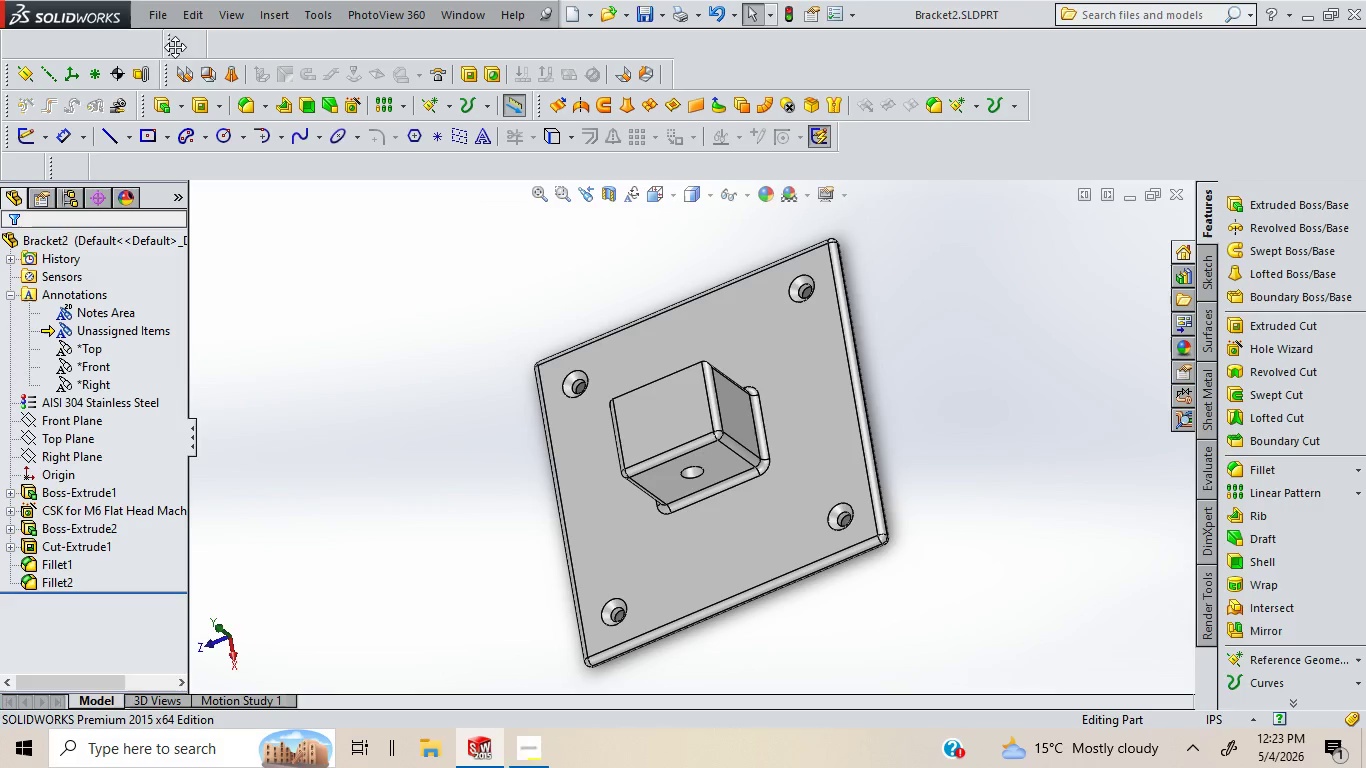 
left_click([159, 17])
 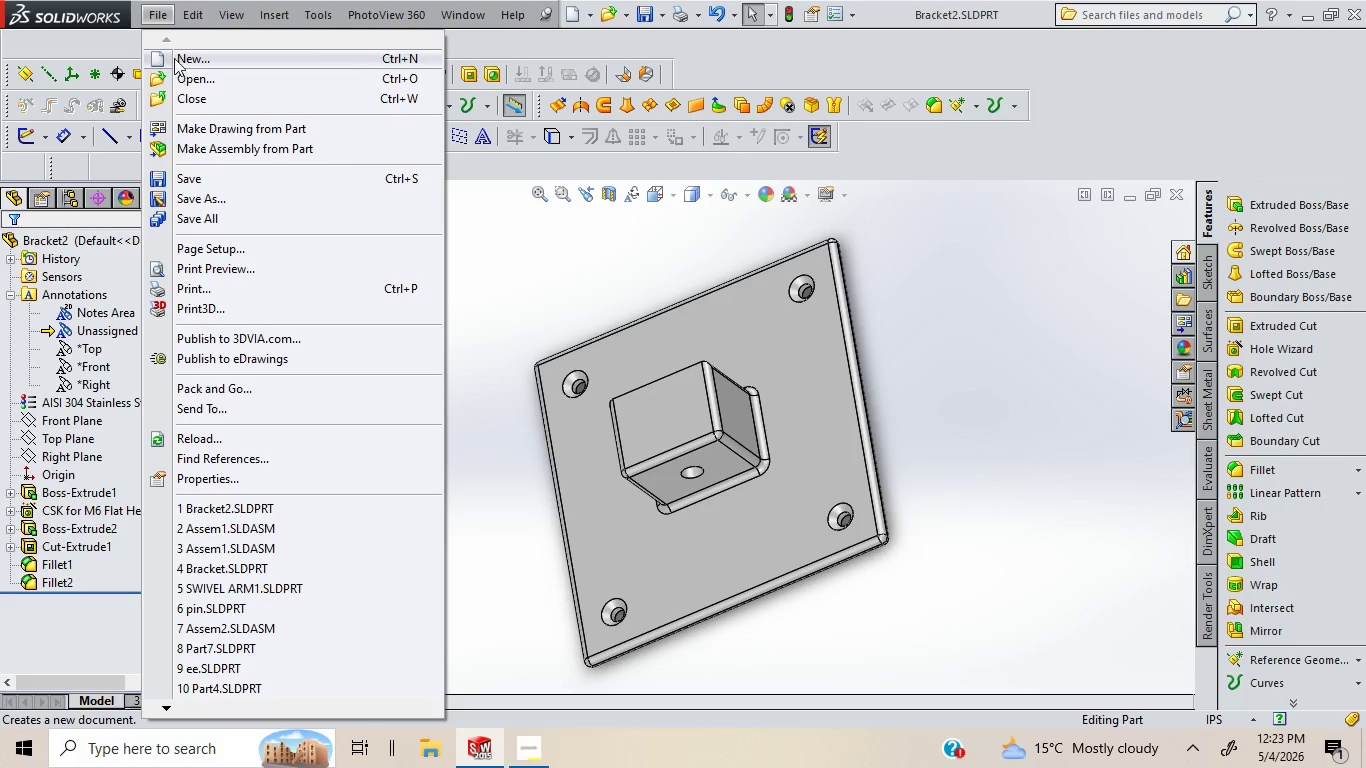 
left_click([174, 57])
 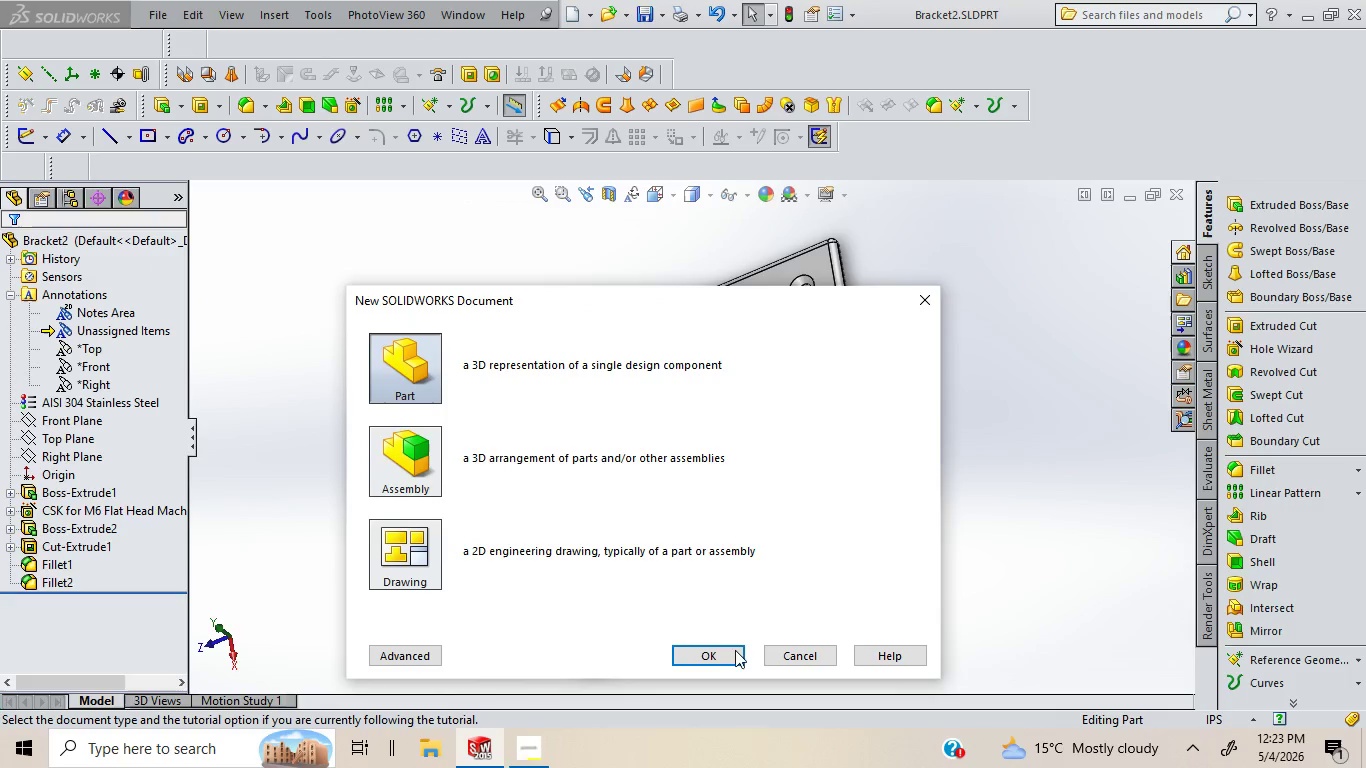 
left_click([722, 654])
 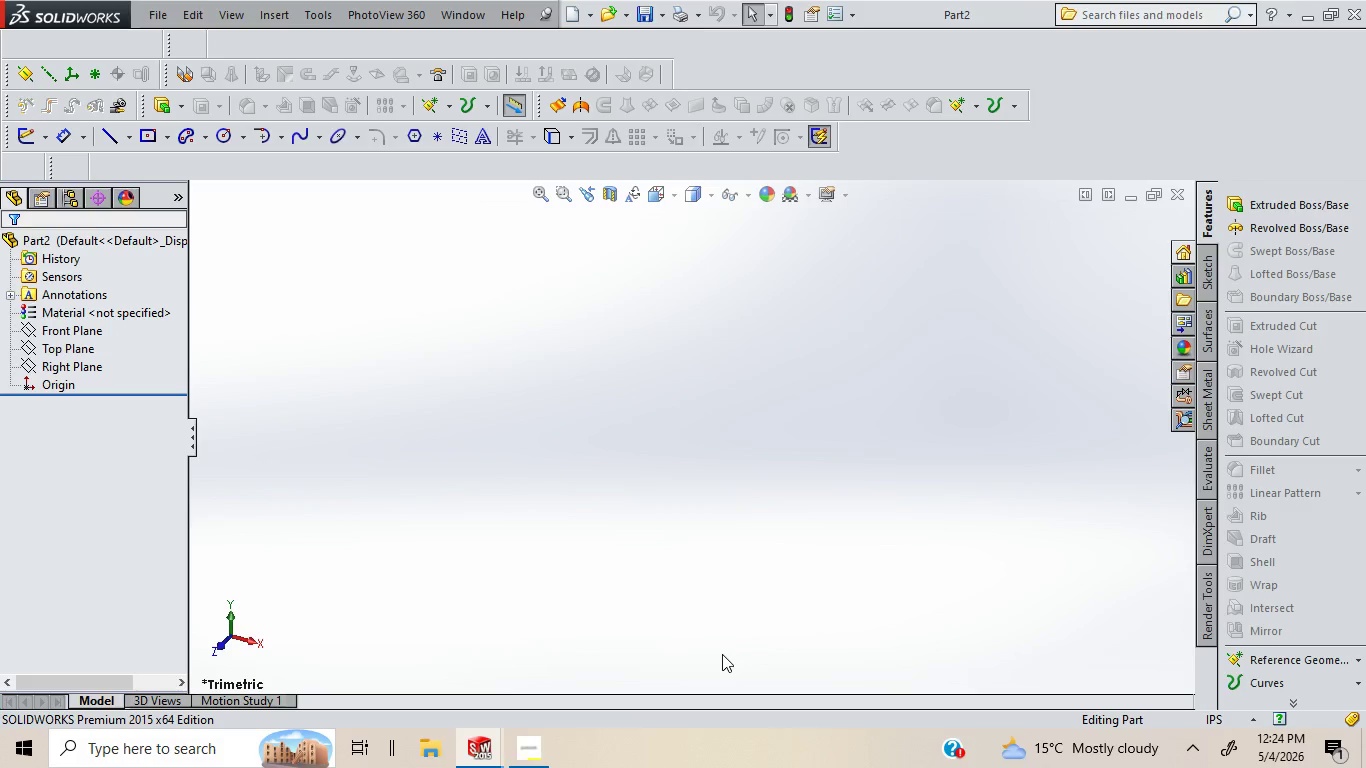 
wait(23.22)
 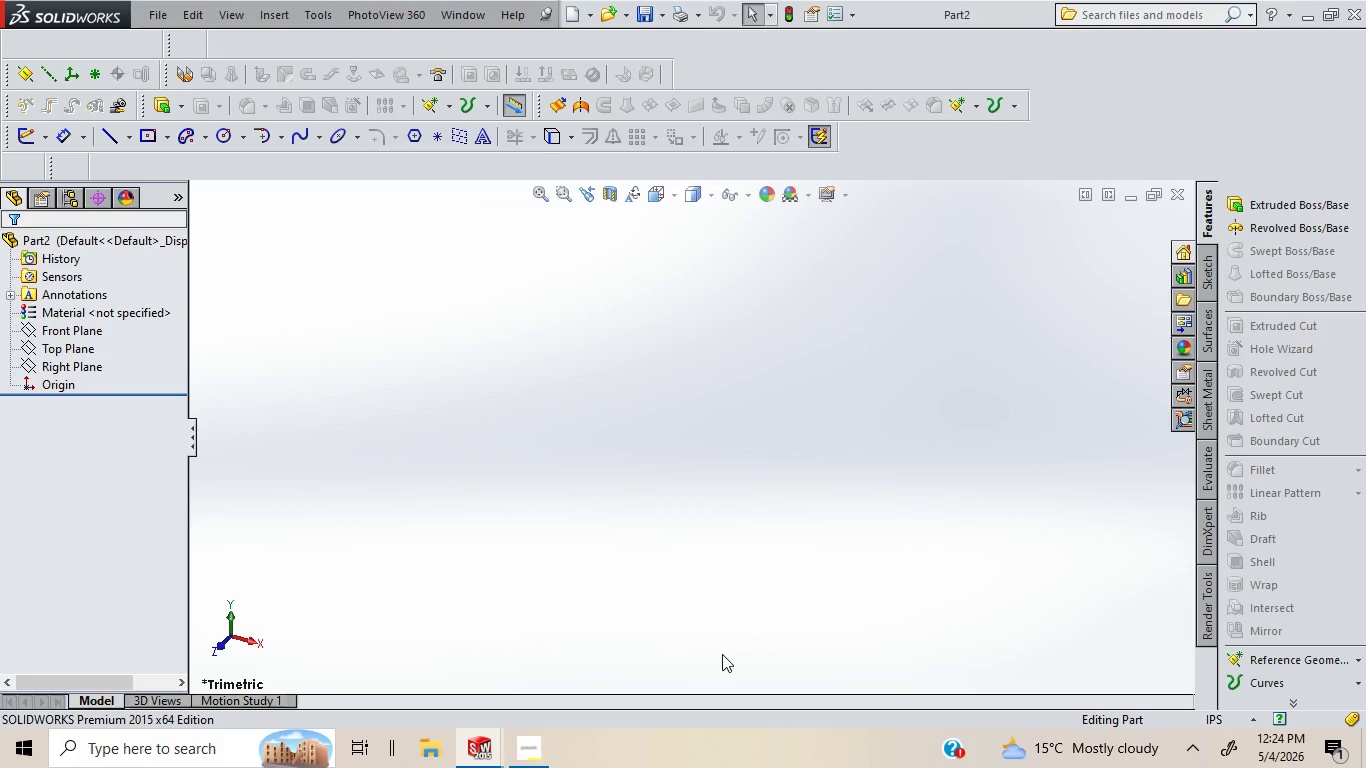 
left_click([92, 325])
 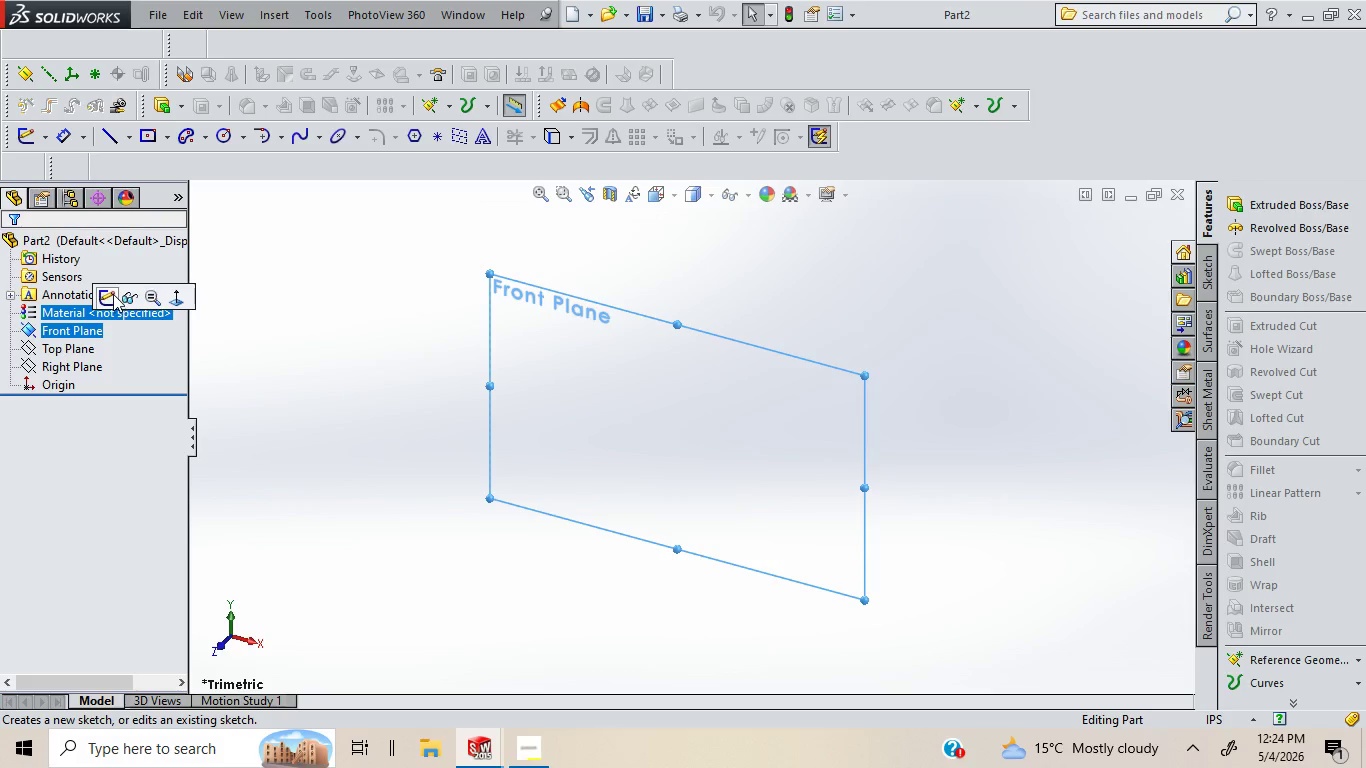 
left_click([113, 294])
 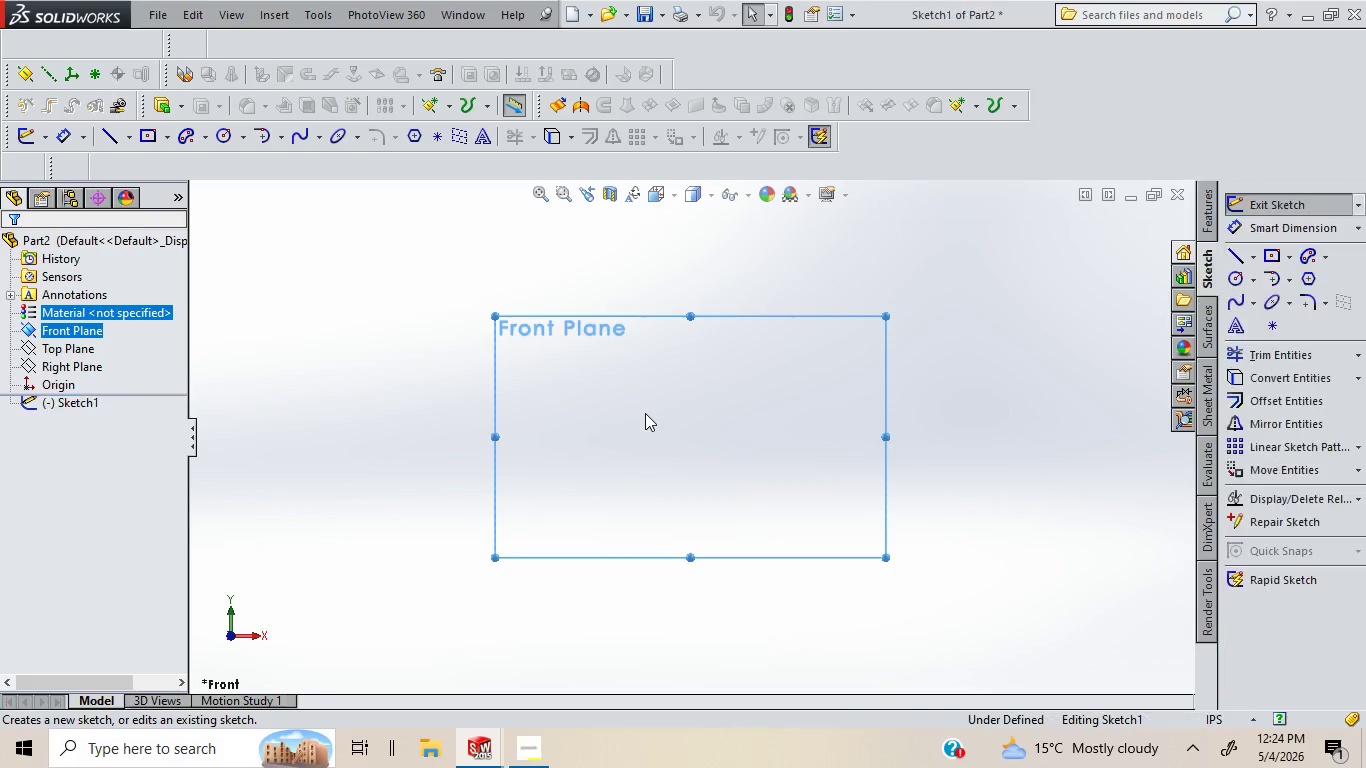 
left_click([645, 413])
 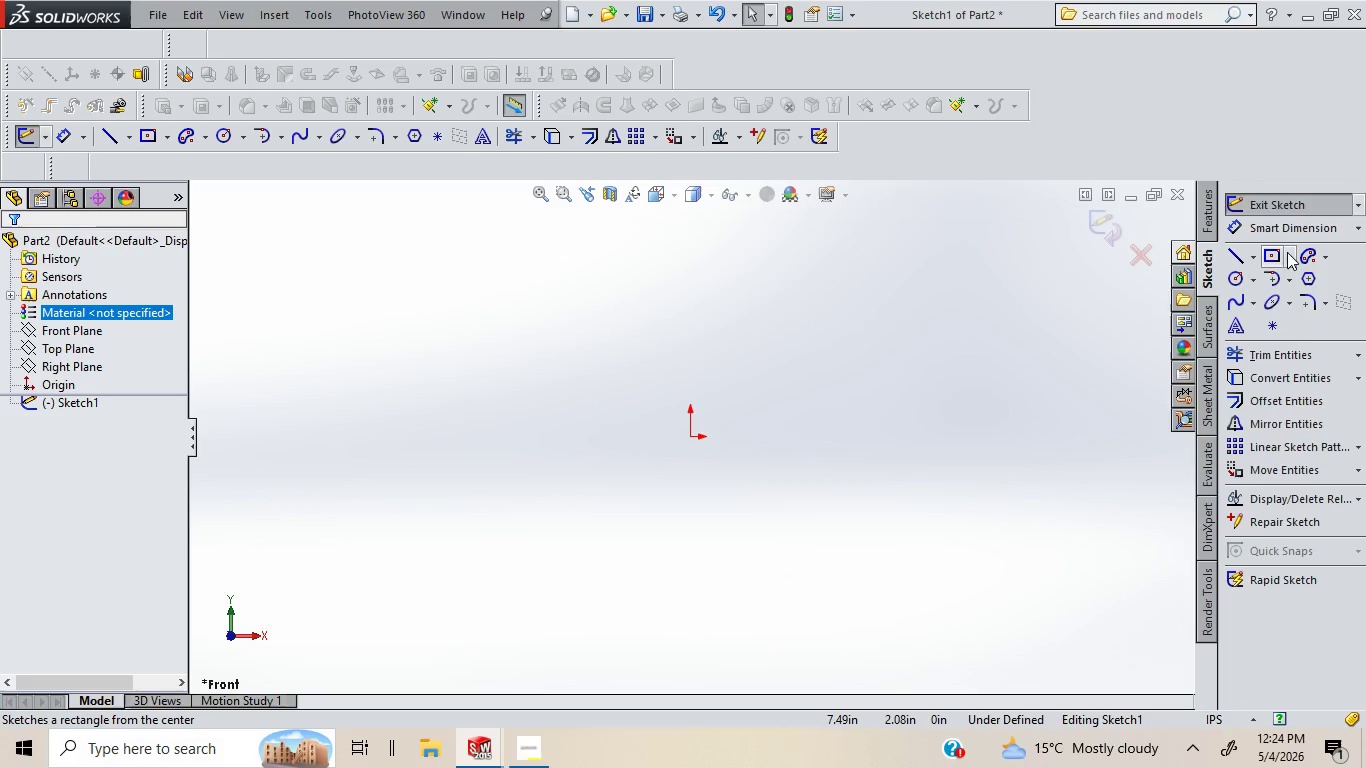 
left_click([1291, 252])
 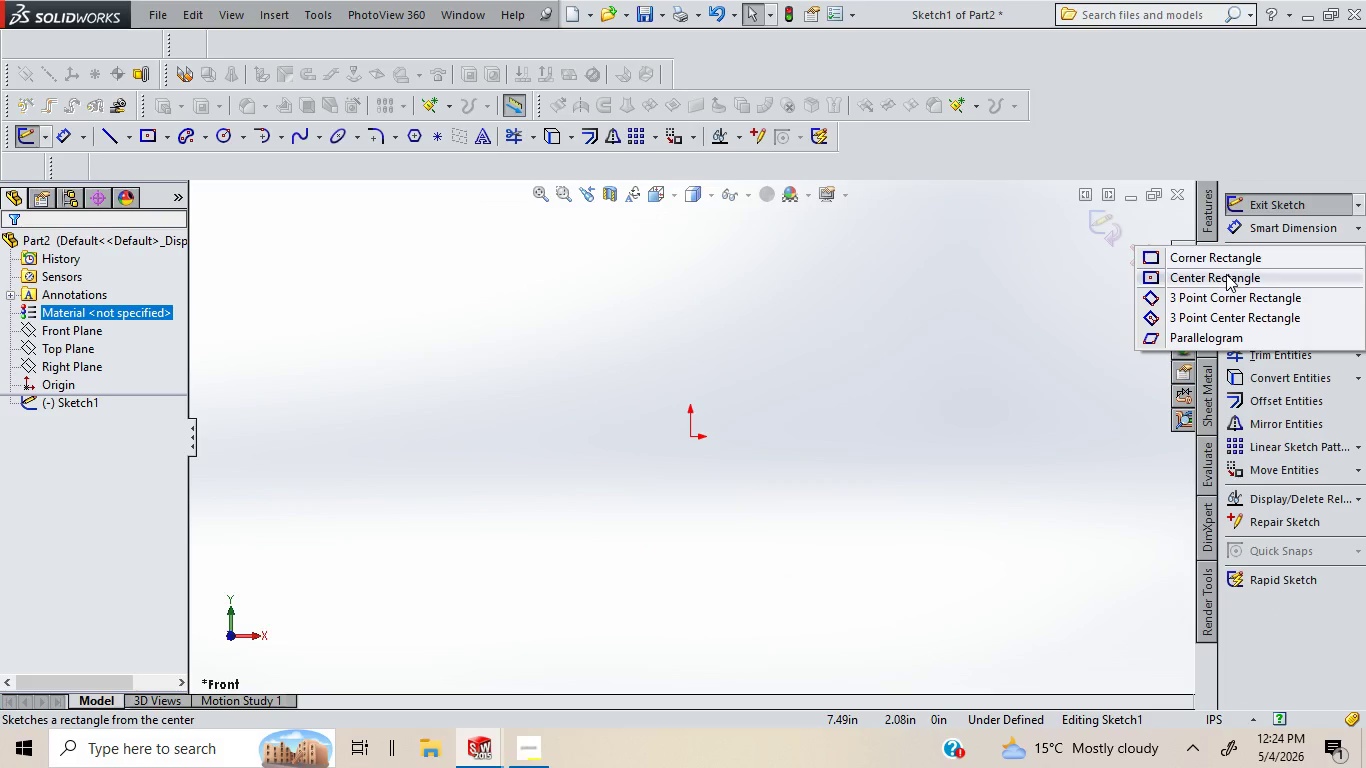 
left_click([1226, 274])
 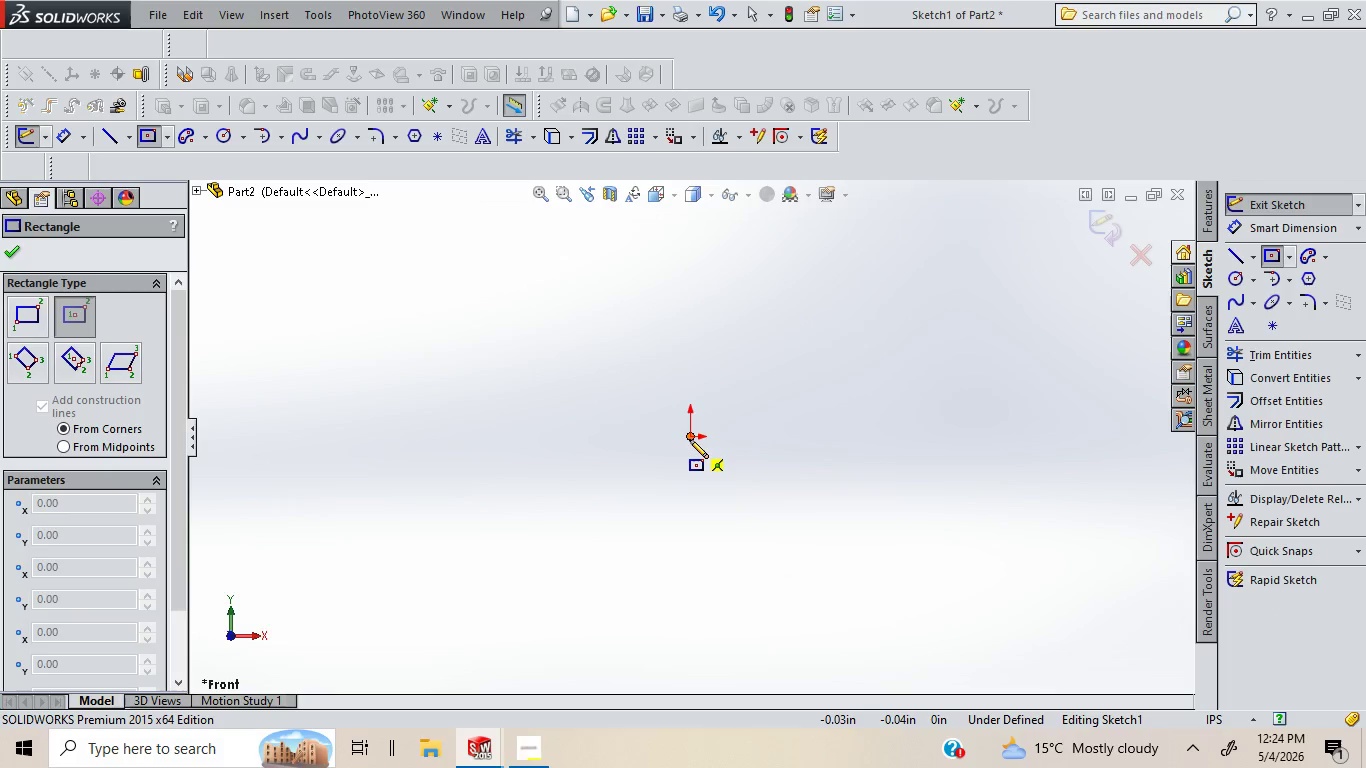 
left_click_drag(start_coordinate=[689, 438], to_coordinate=[798, 327])
 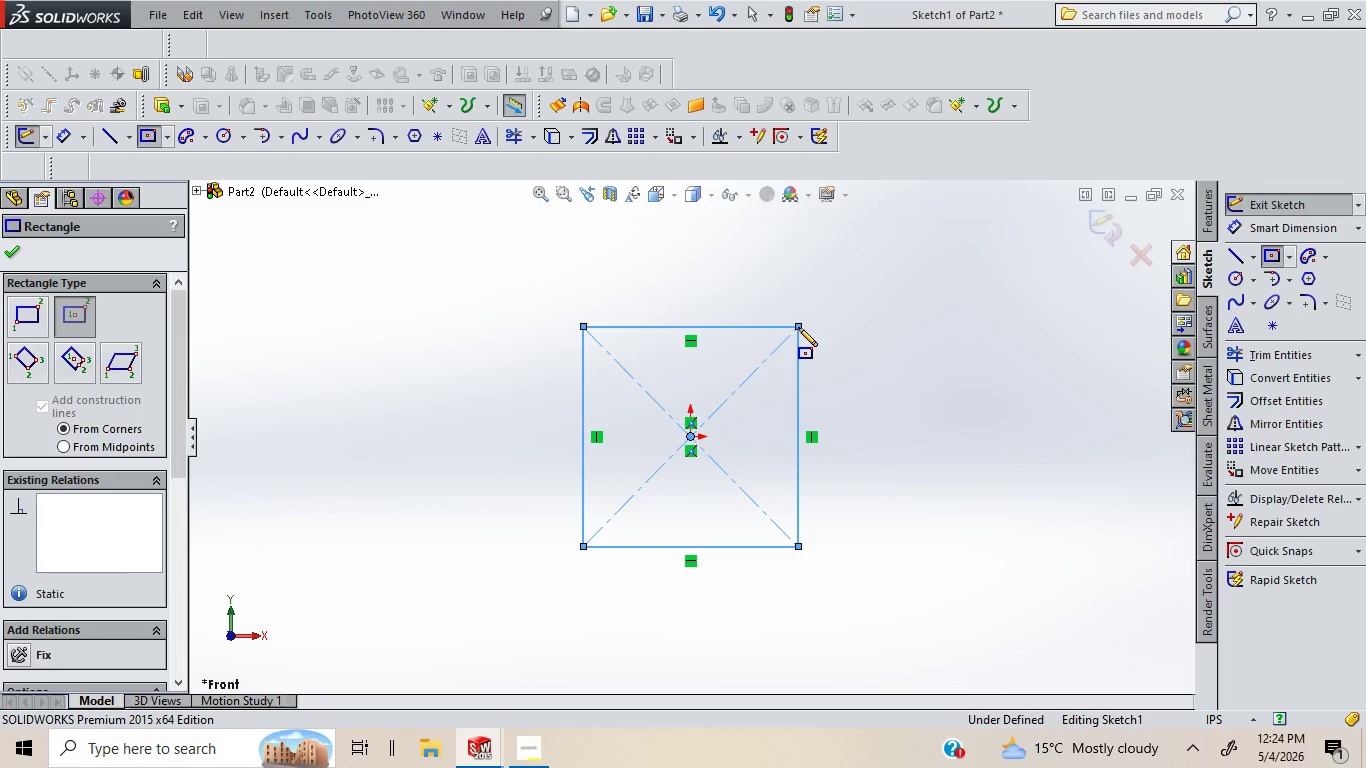 
left_click([798, 327])
 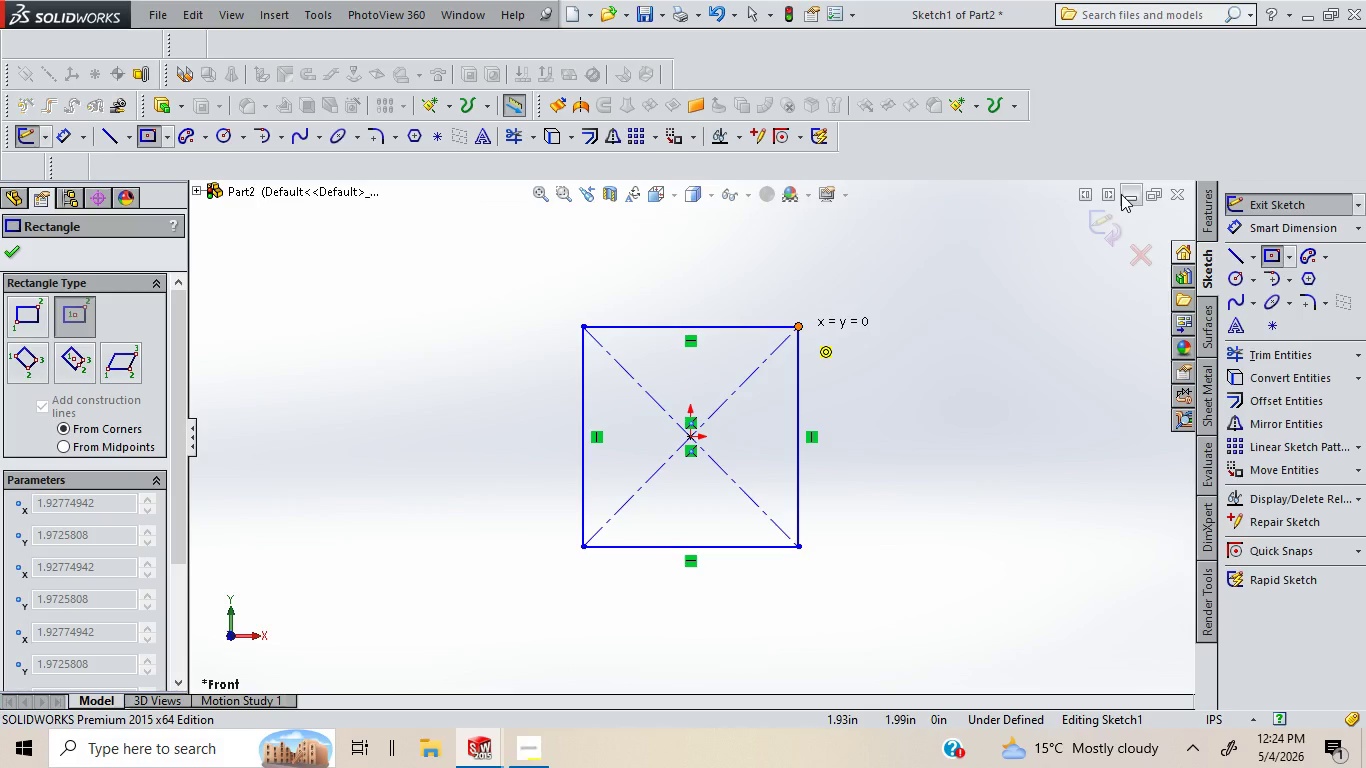 
mouse_move([1277, 225])
 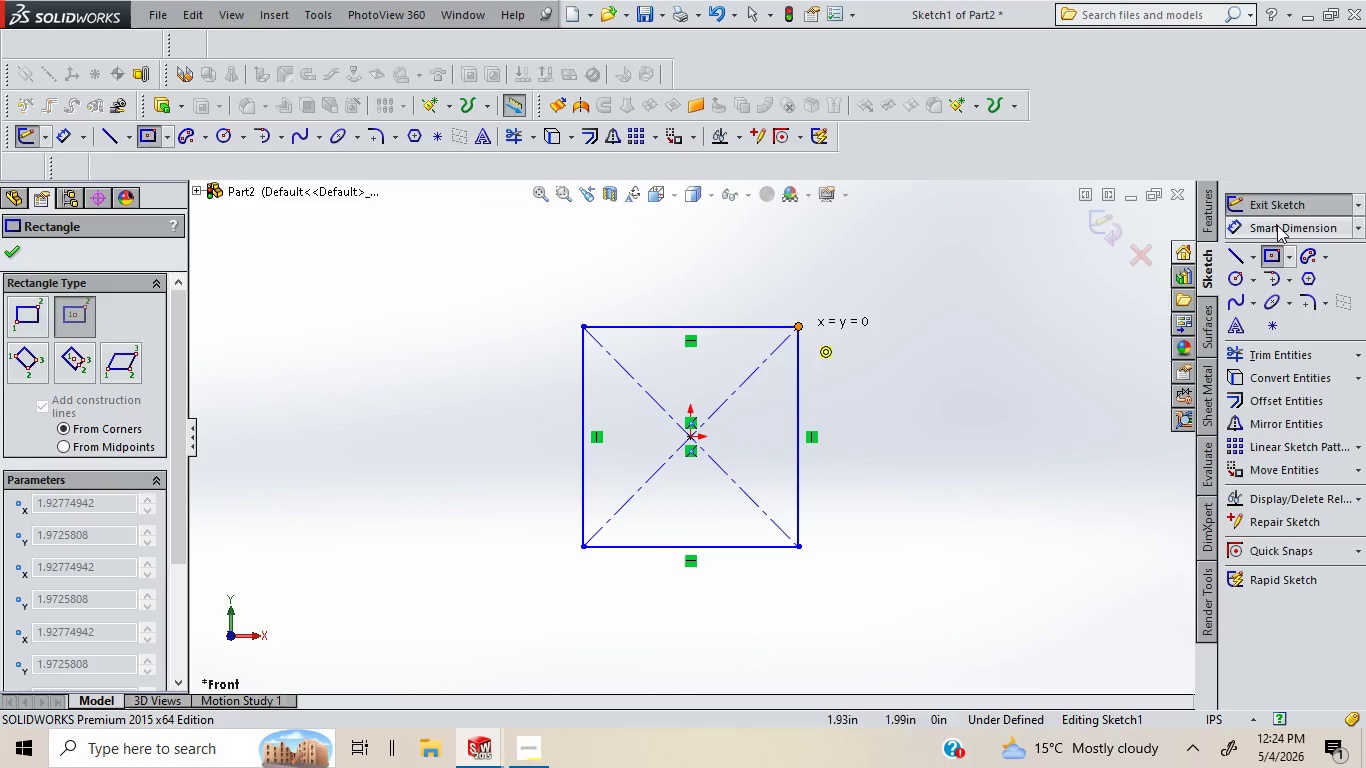 
left_click([1277, 225])
 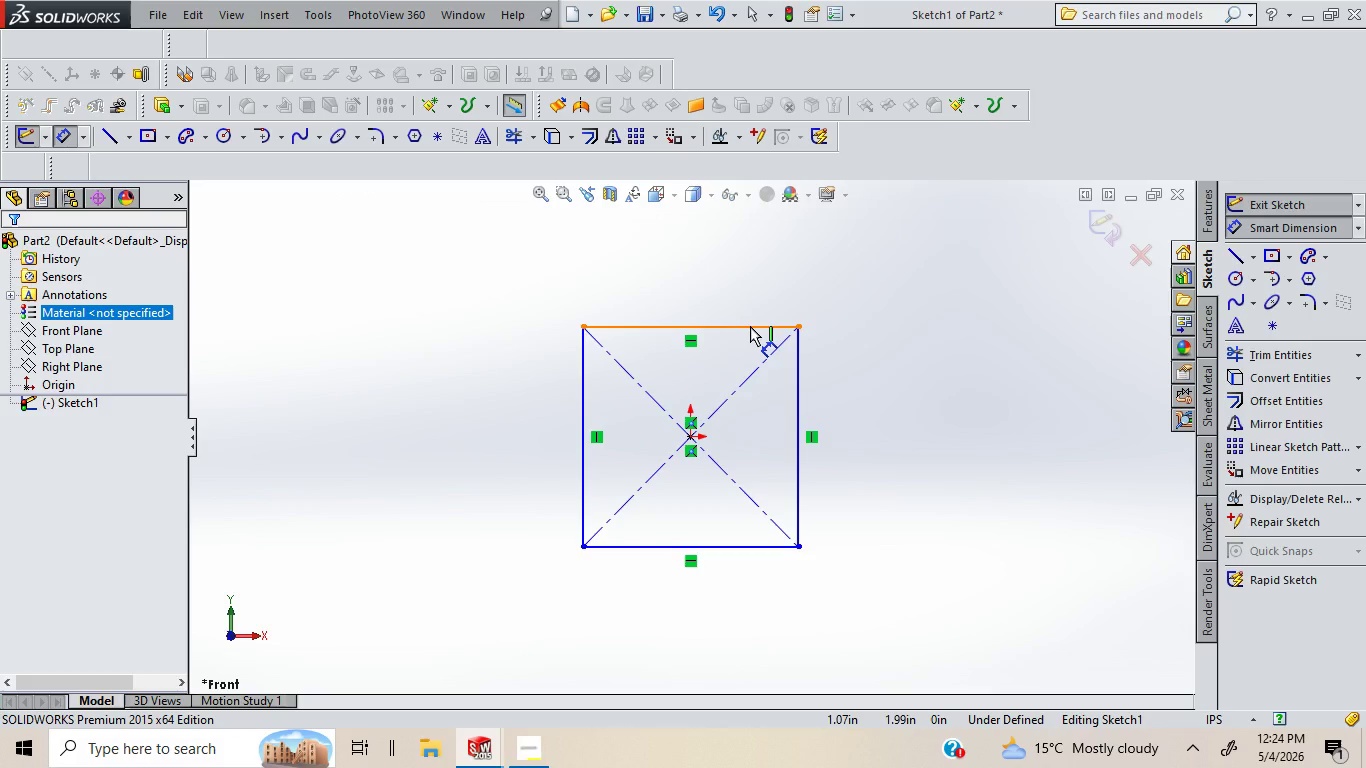 
wait(9.67)
 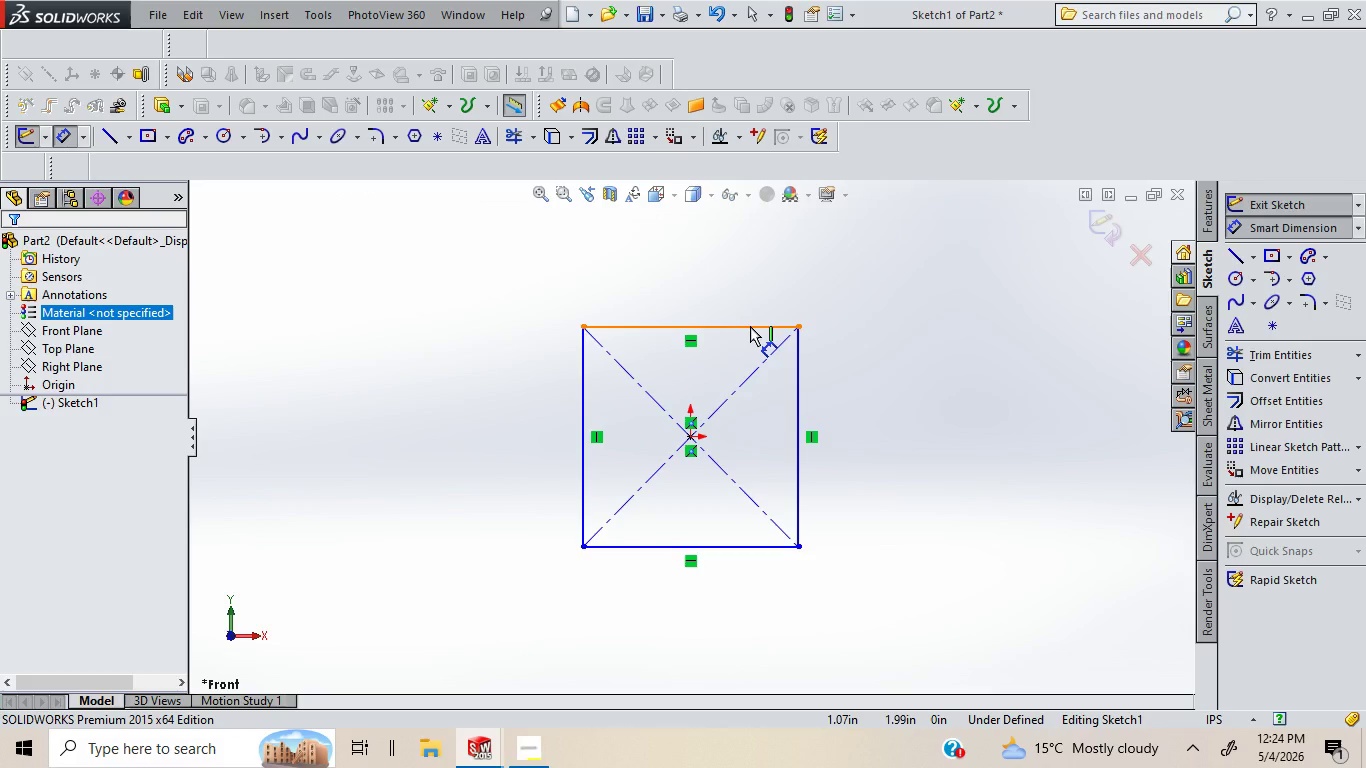 
left_click_drag(start_coordinate=[799, 405], to_coordinate=[869, 405])
 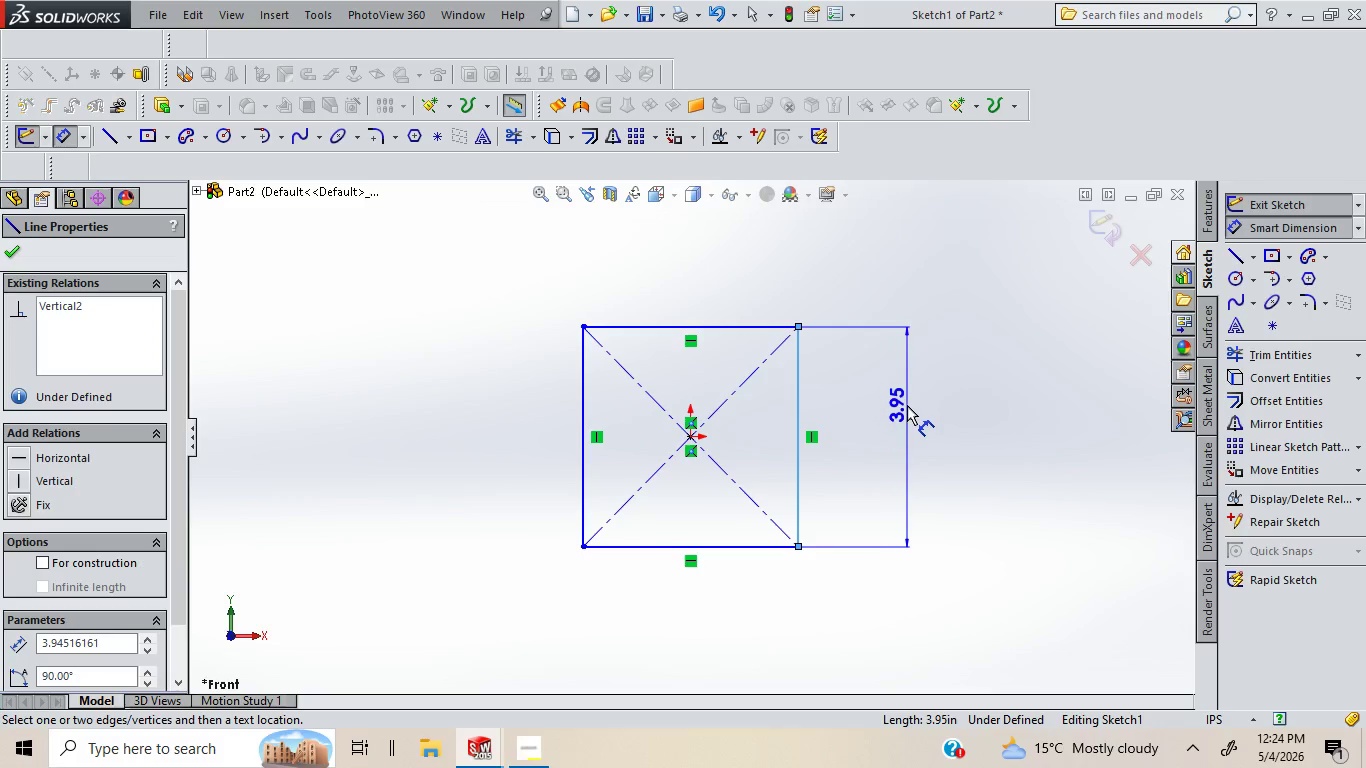 
left_click([907, 405])
 